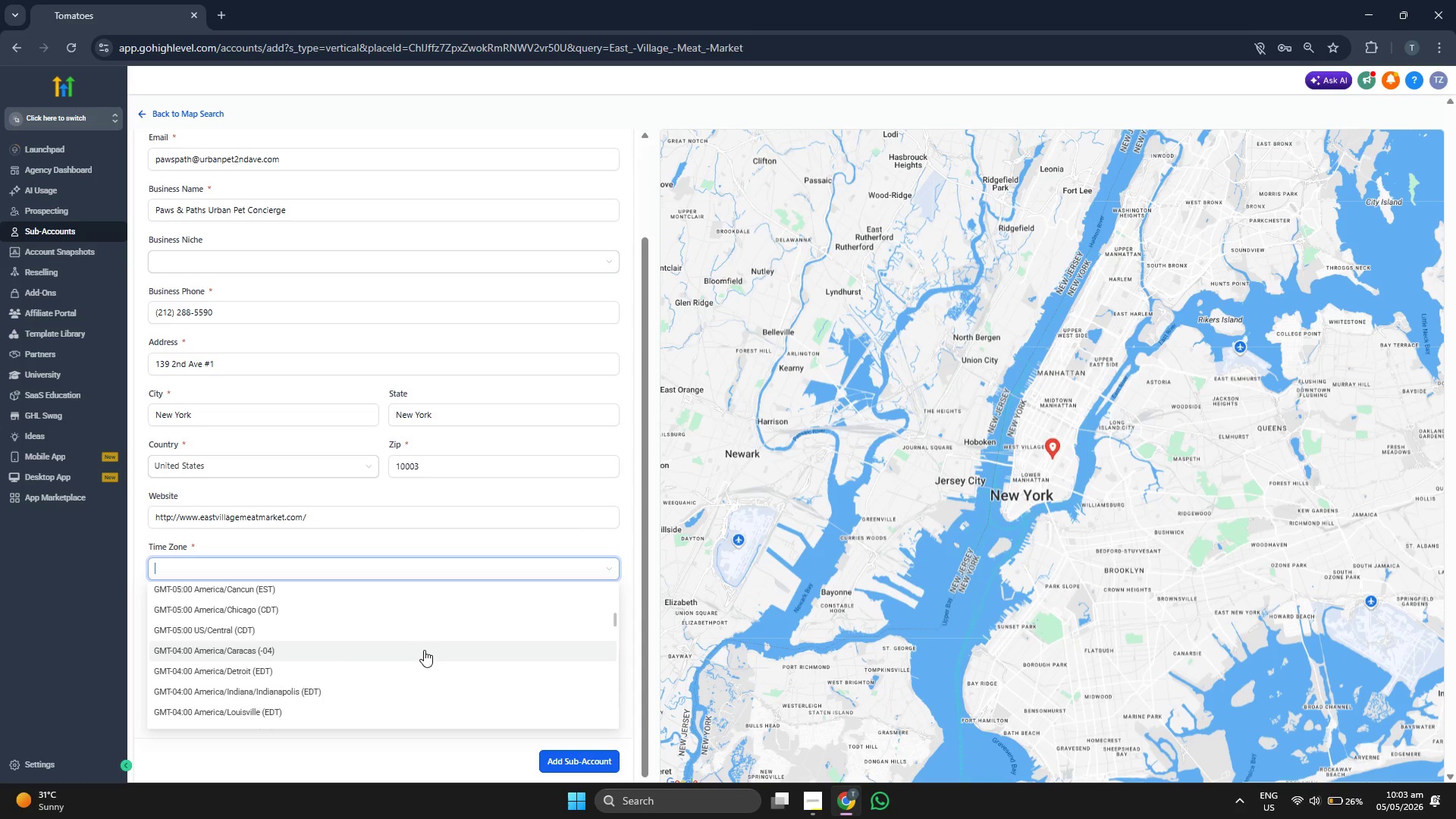 
type(new)
 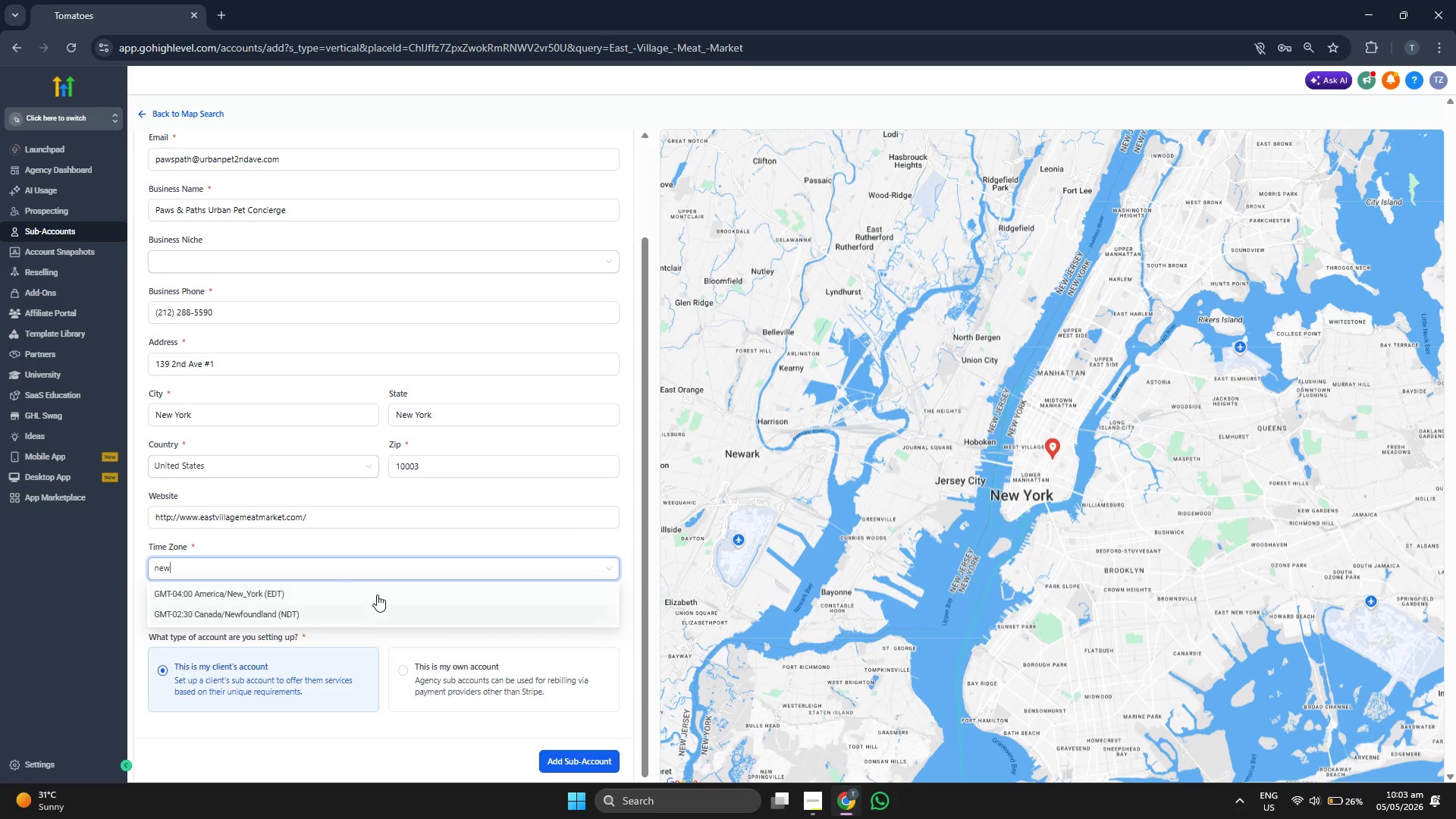 
left_click([379, 592])
 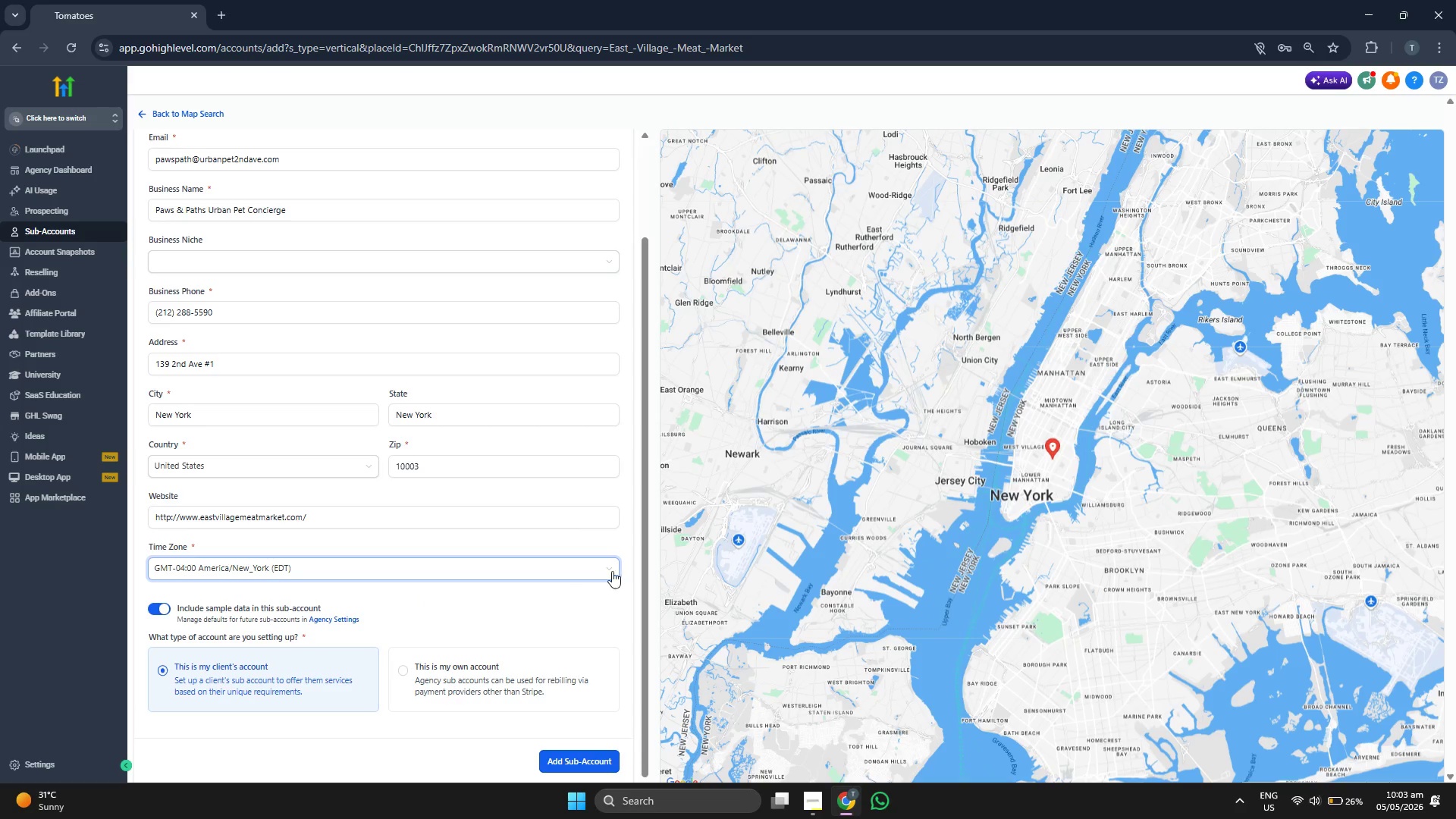 
left_click([629, 549])
 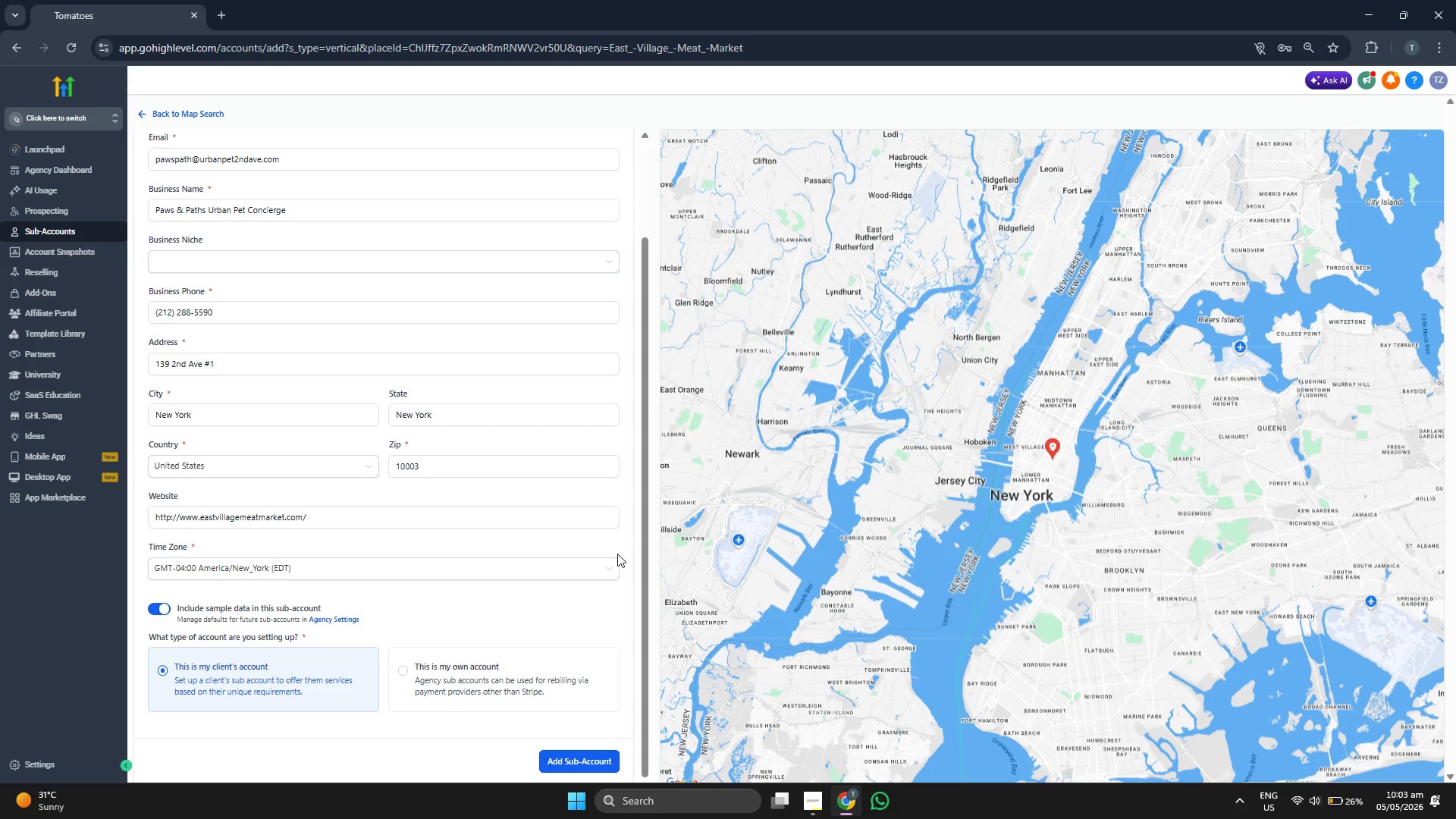 
scroll: coordinate [621, 553], scroll_direction: up, amount: 1.0
 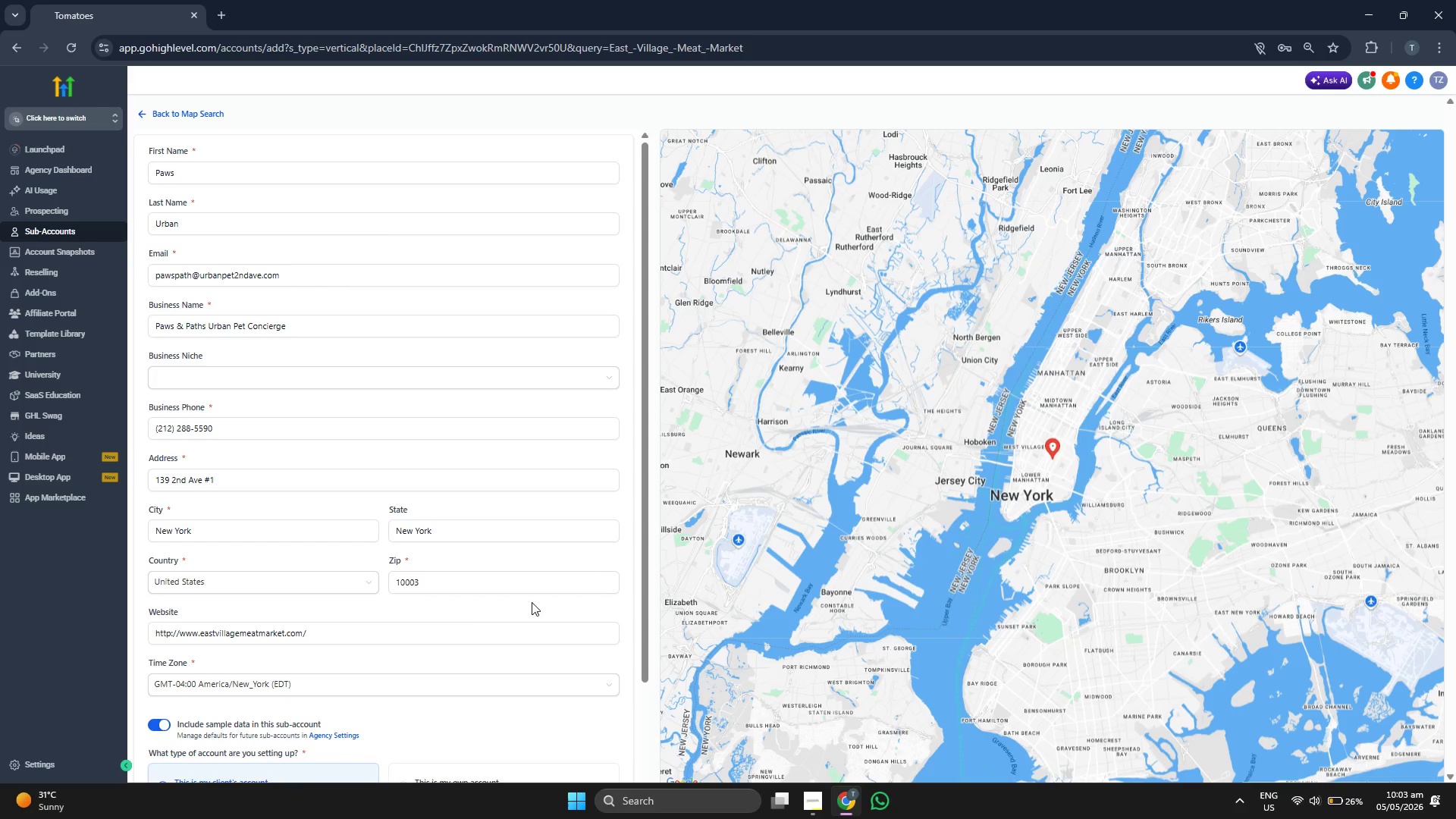 
double_click([453, 637])
 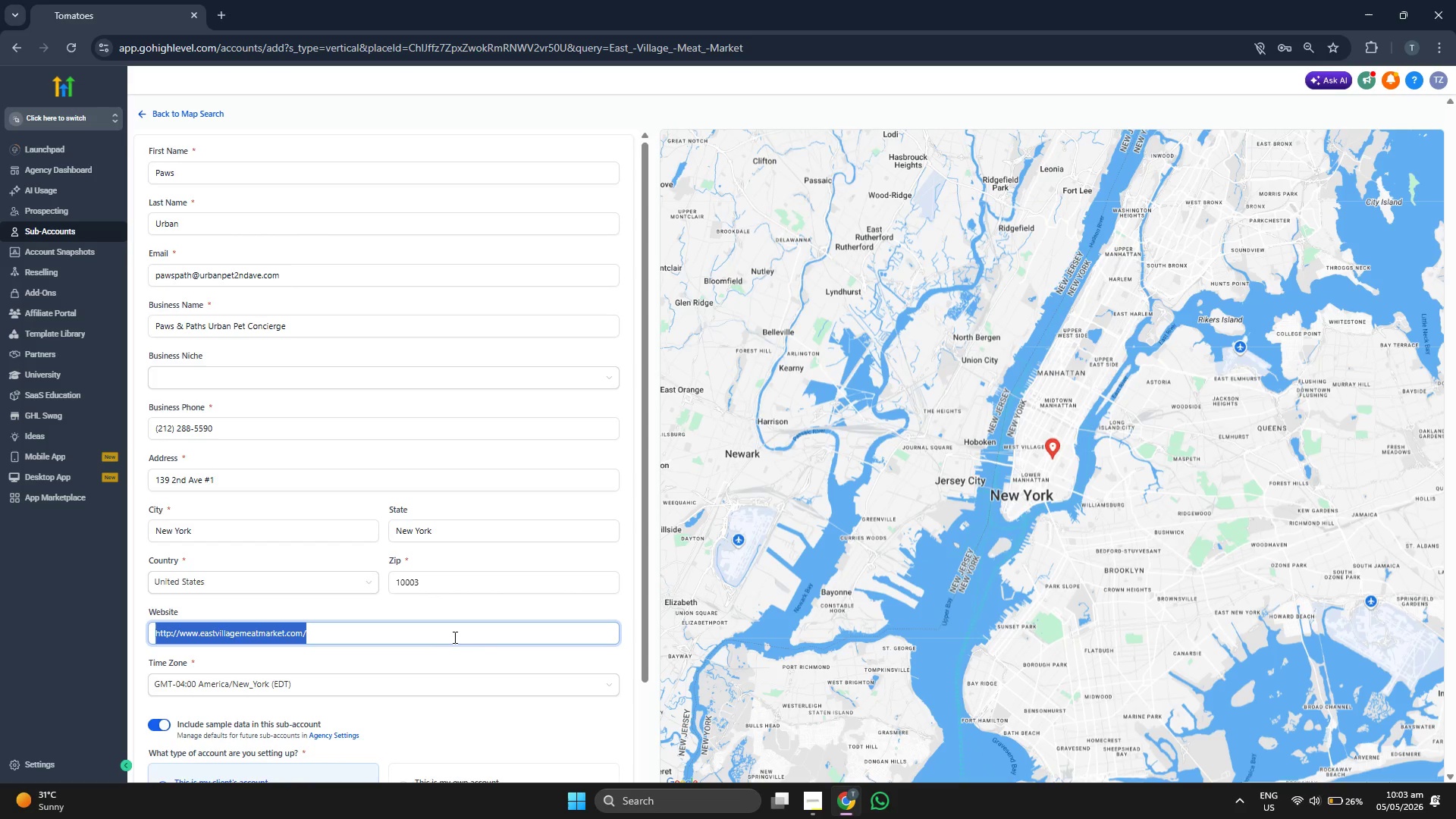 
triple_click([453, 637])
 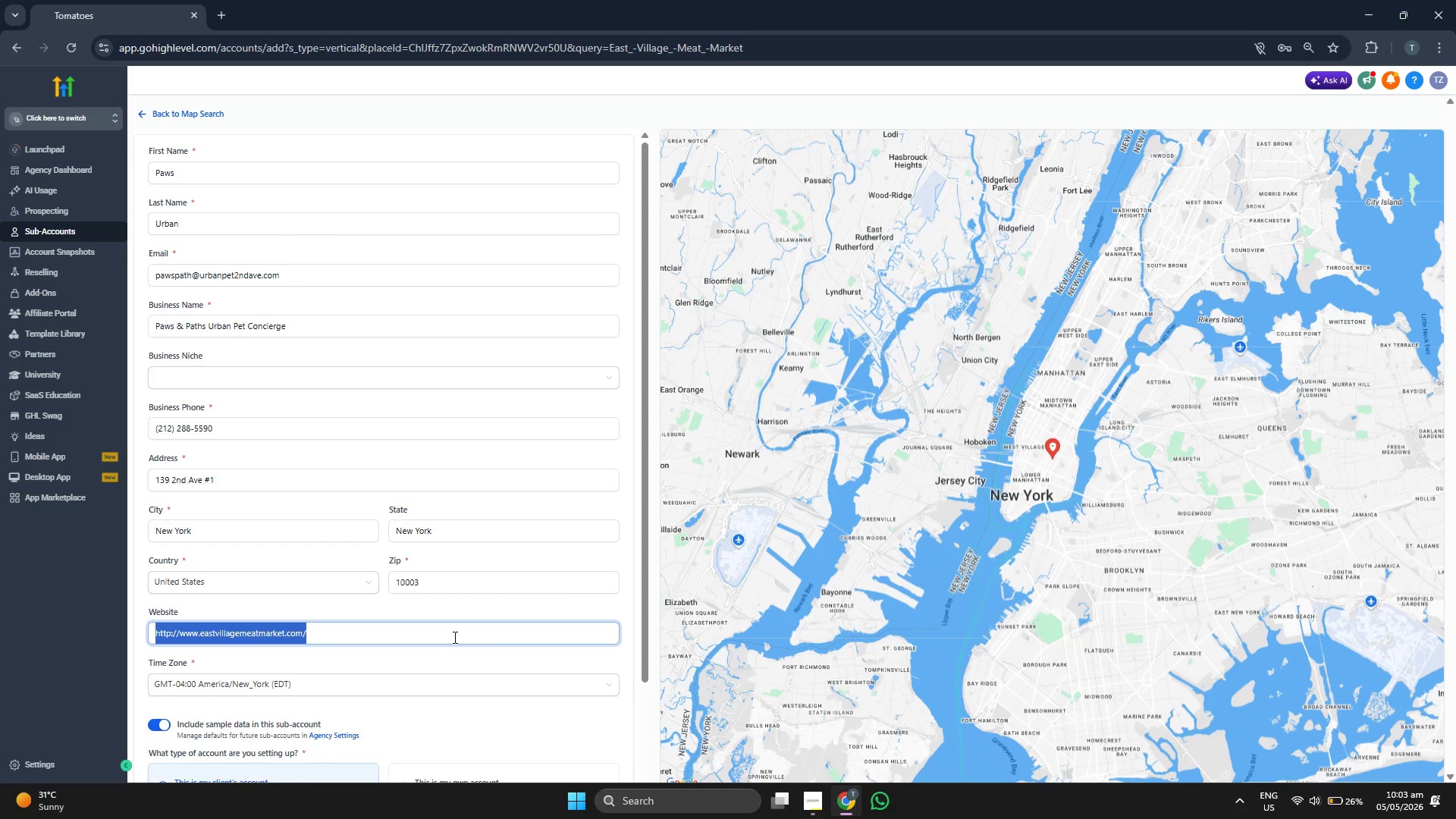 
left_click([453, 637])
 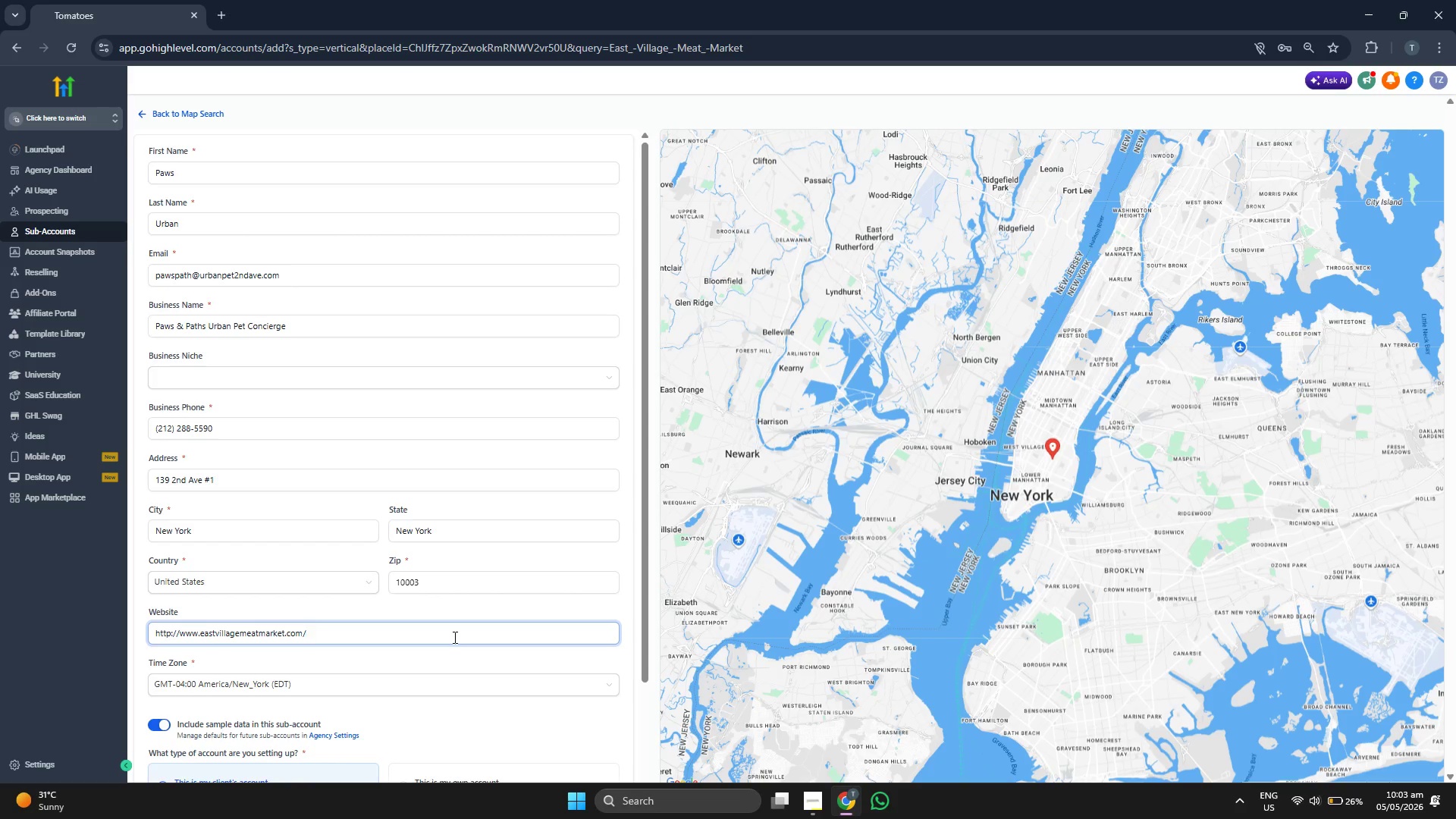 
key(Backspace)
 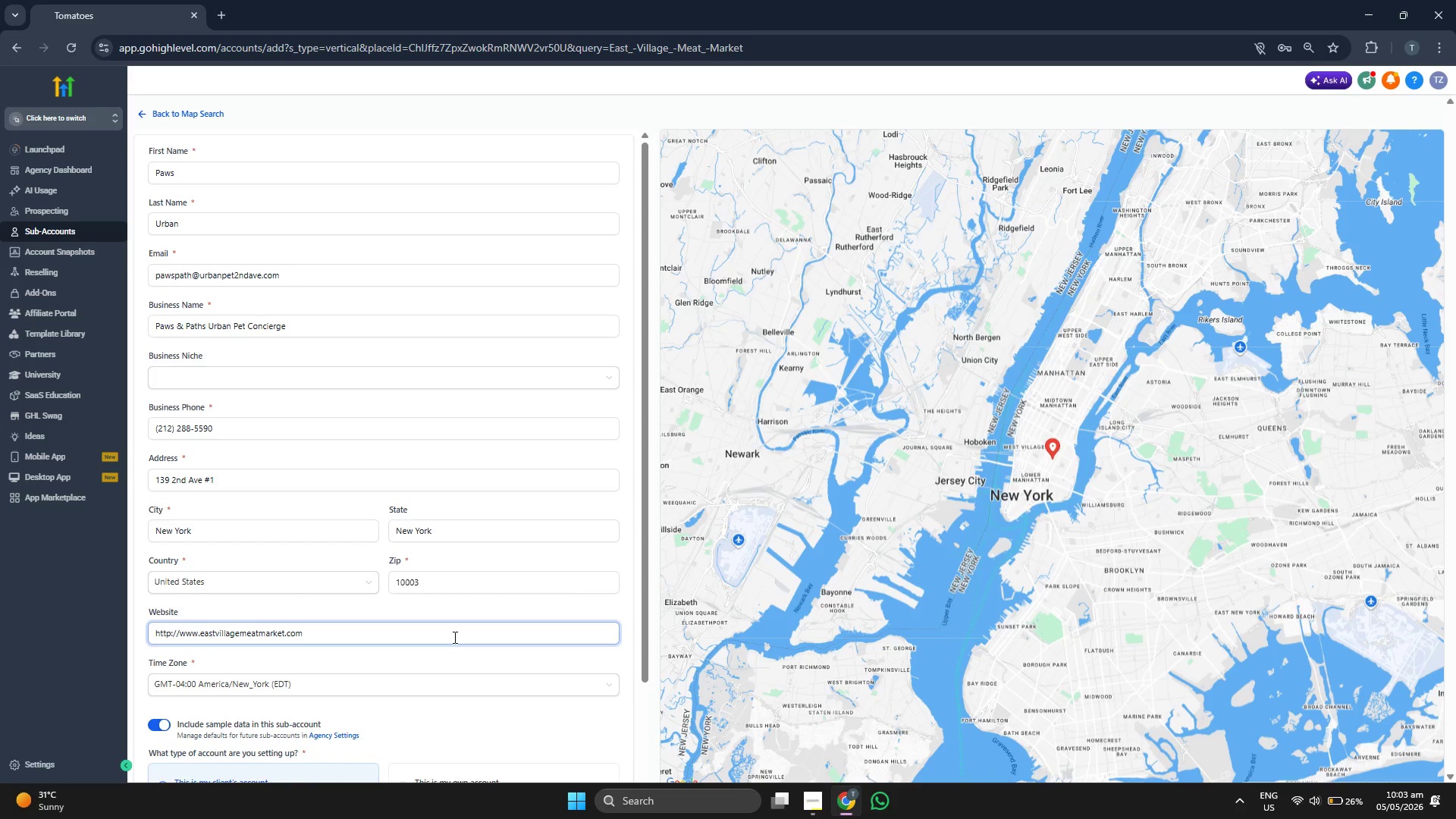 
key(Backspace)
 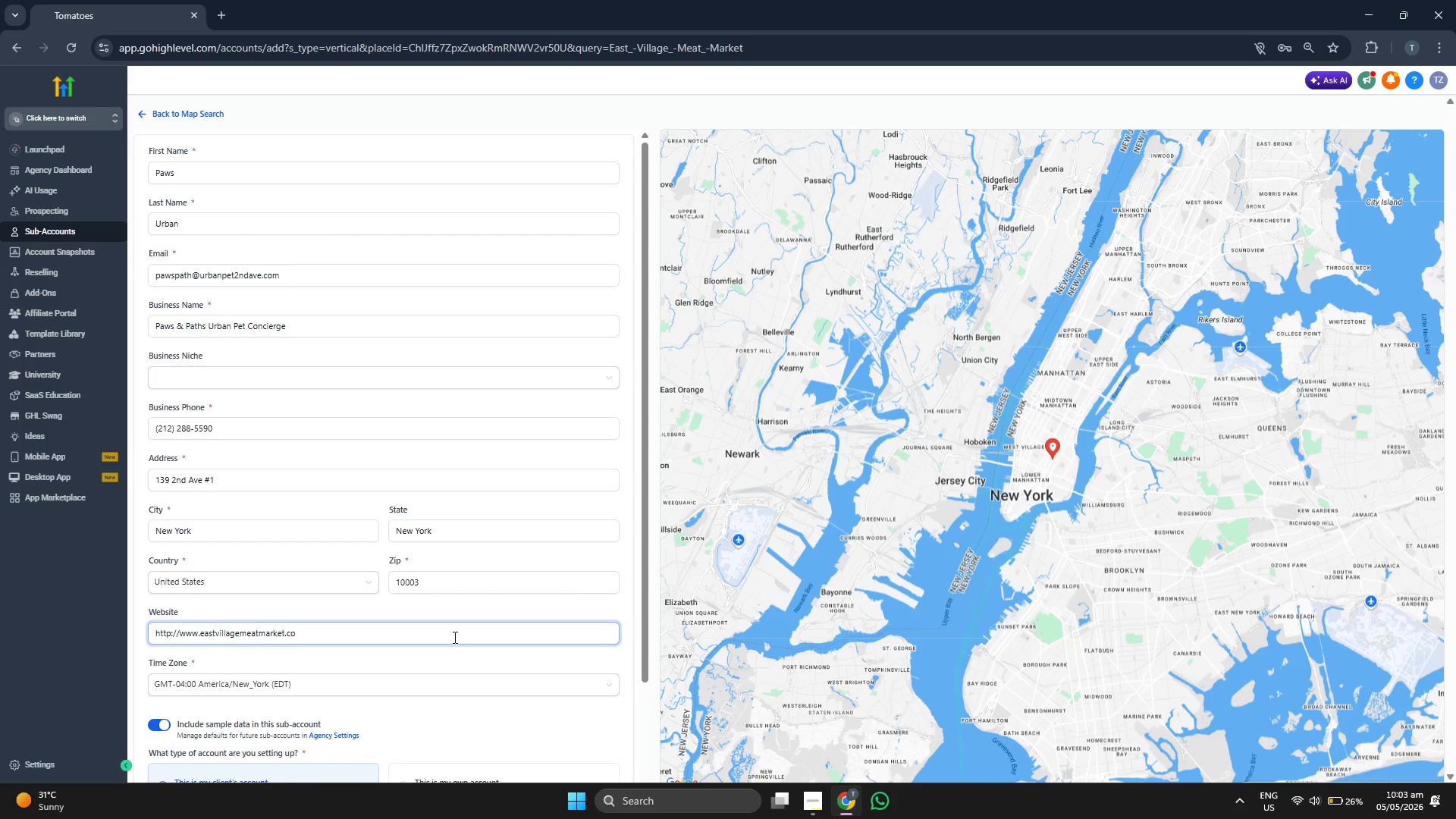 
key(Backspace)
 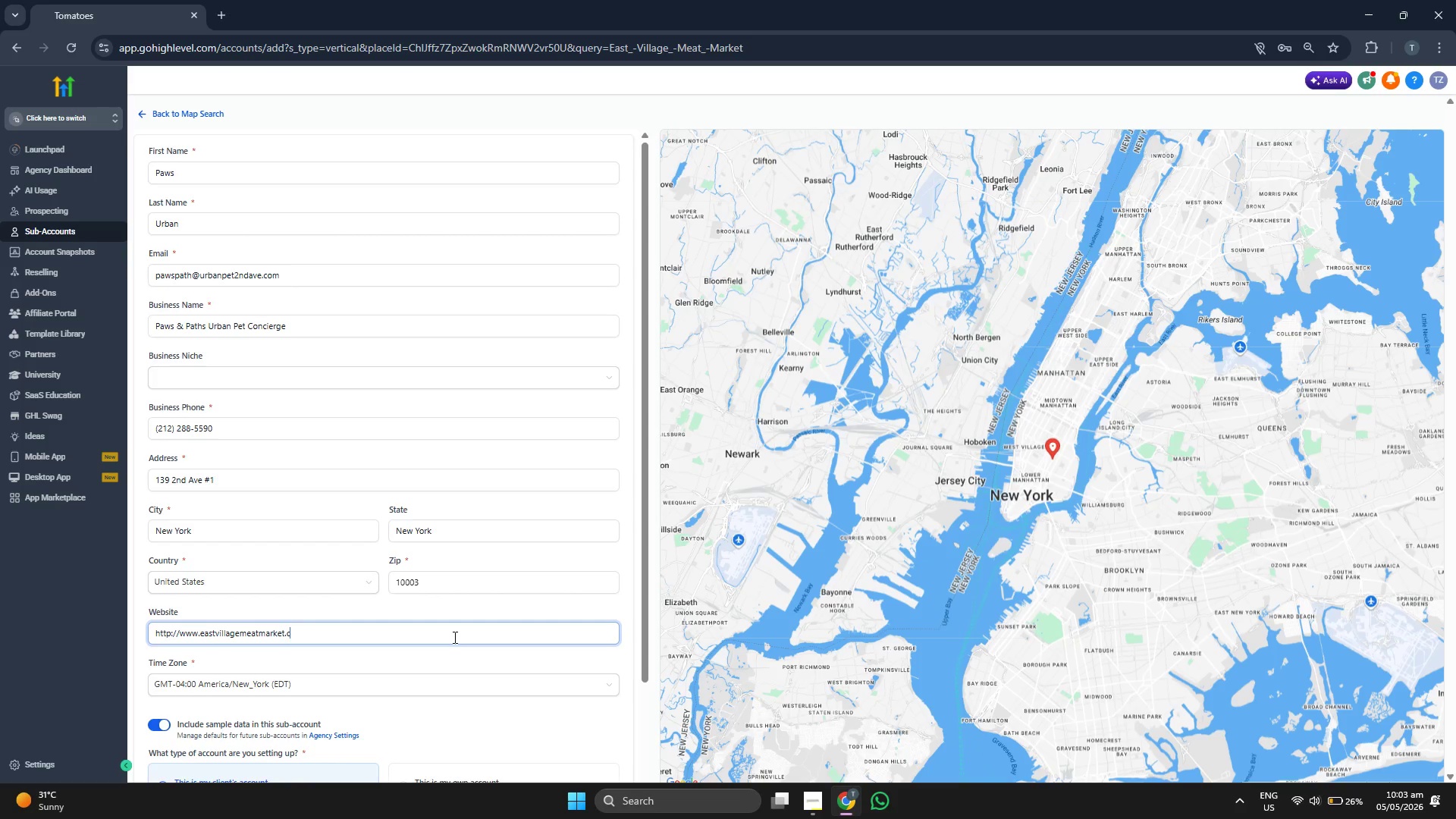 
key(Backspace)
 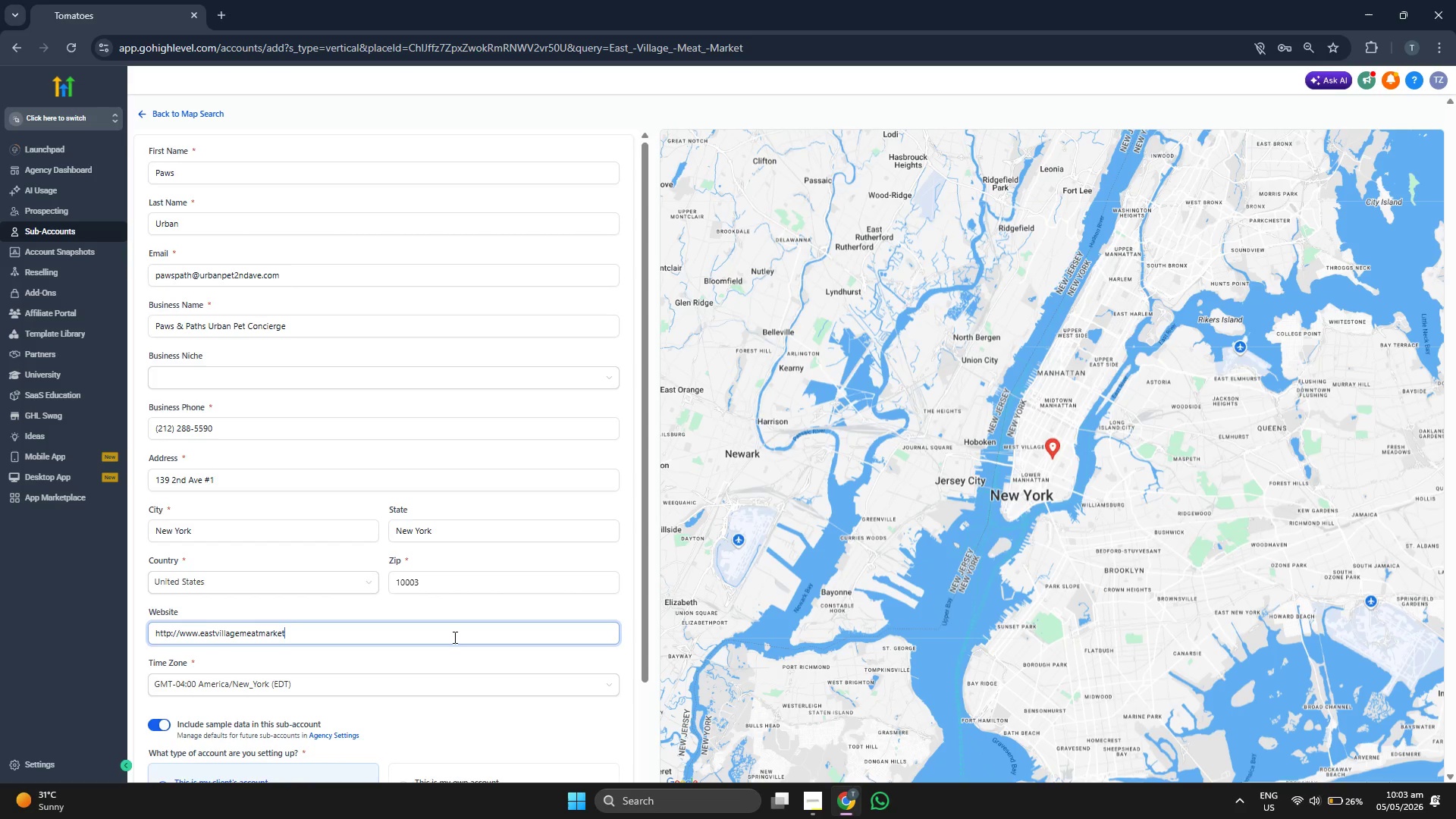 
key(Backspace)
 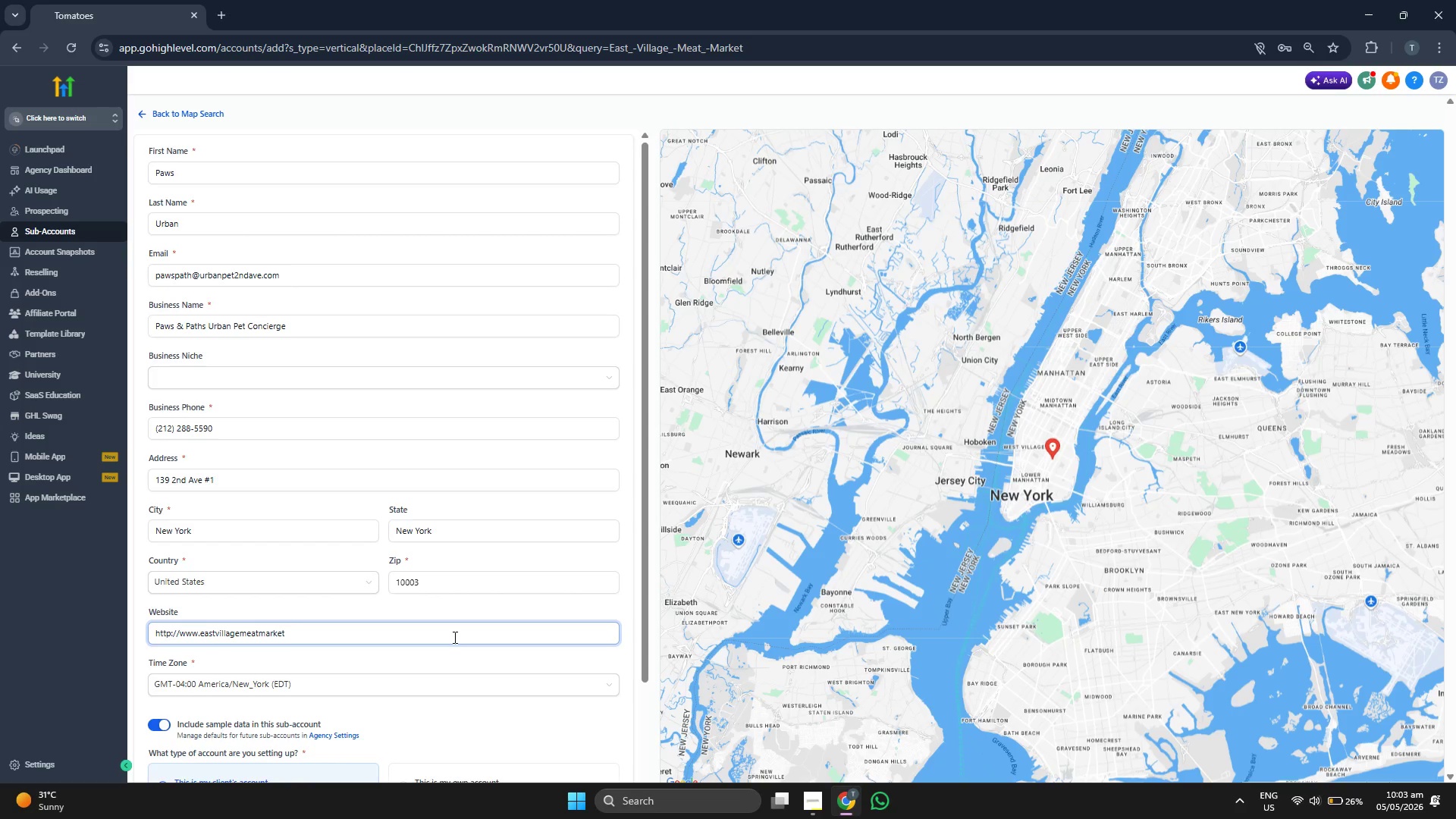 
key(Backspace)
 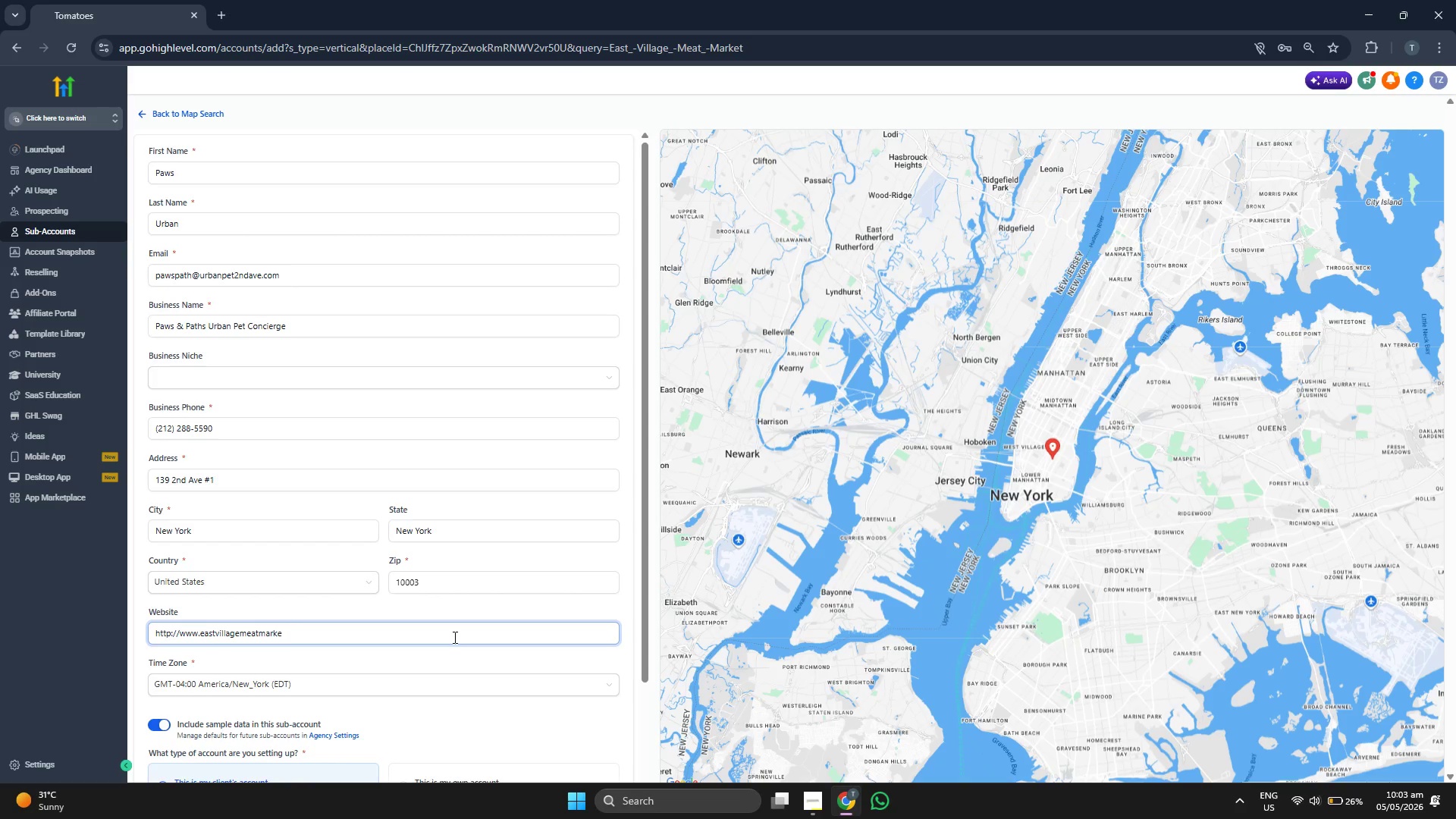 
key(Backspace)
 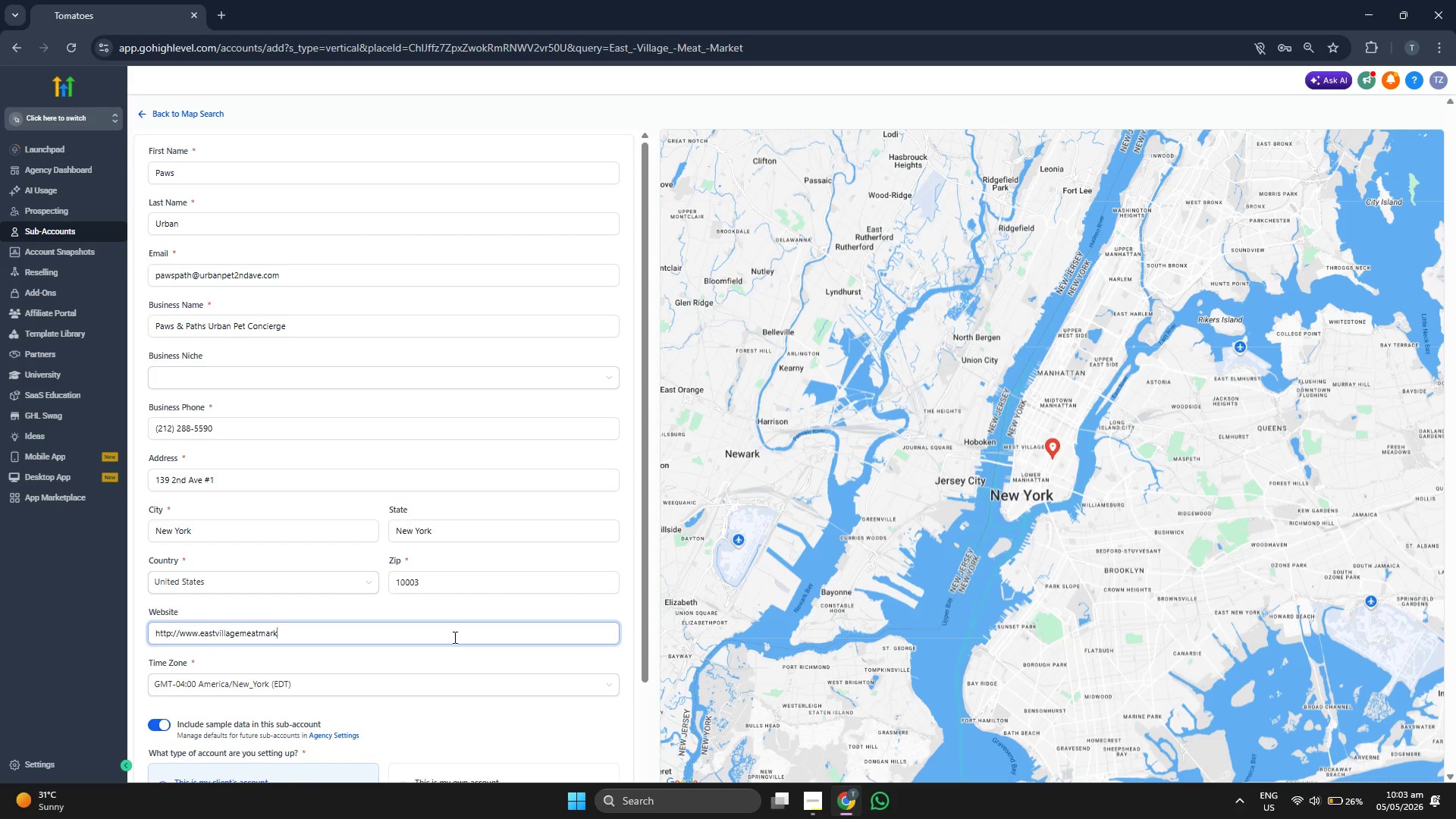 
key(Backspace)
 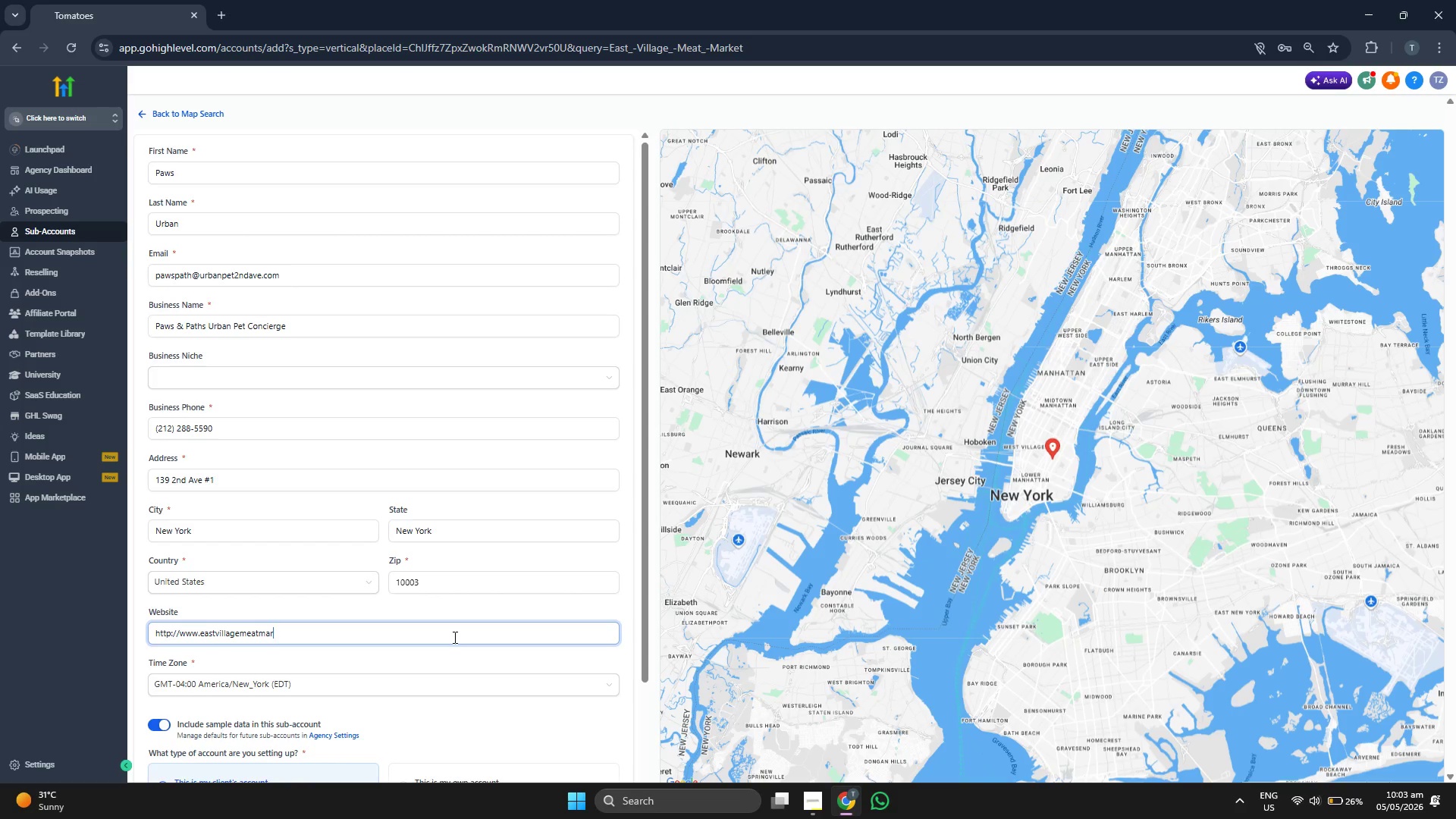 
key(Backspace)
 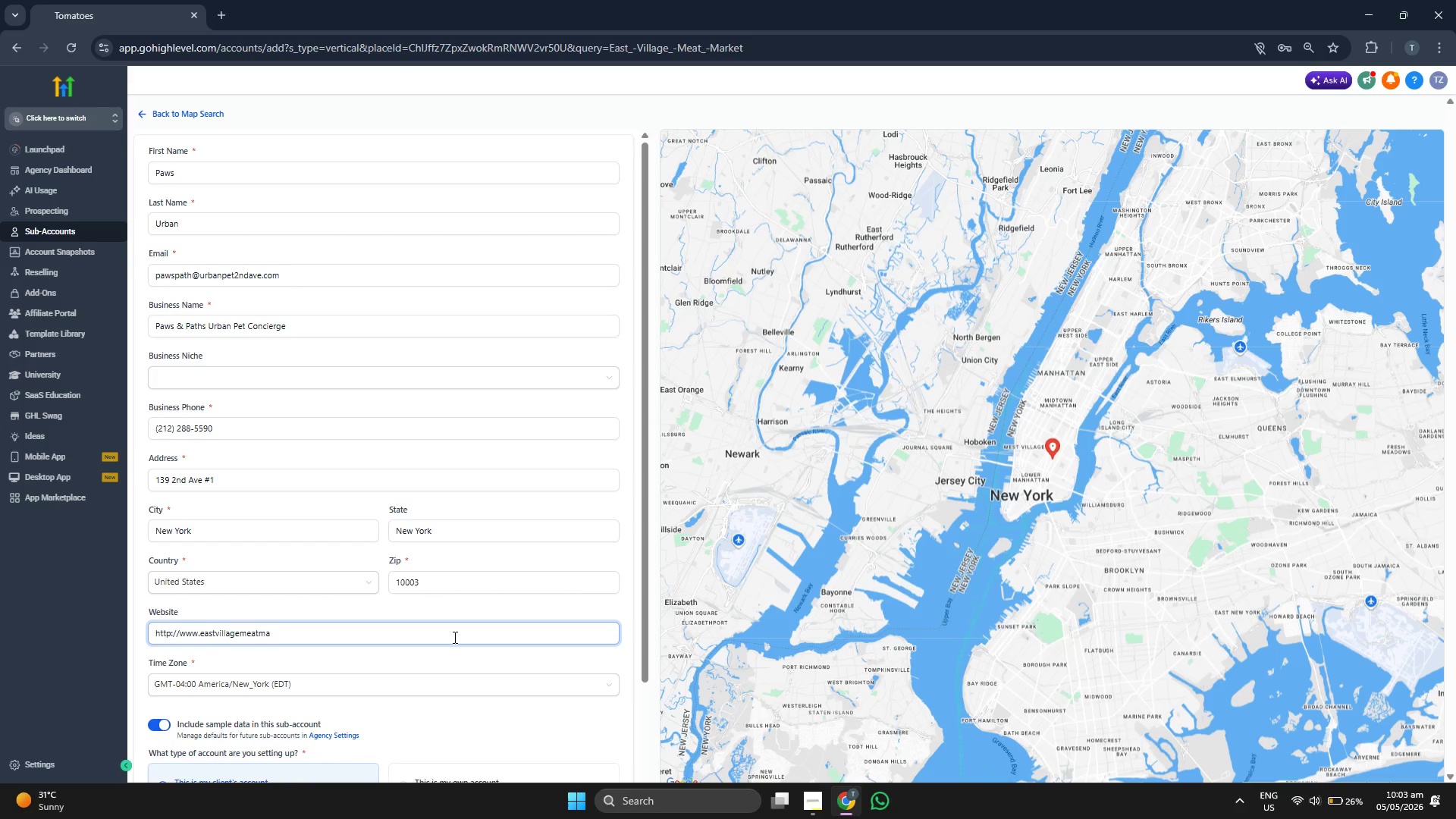 
key(Backspace)
 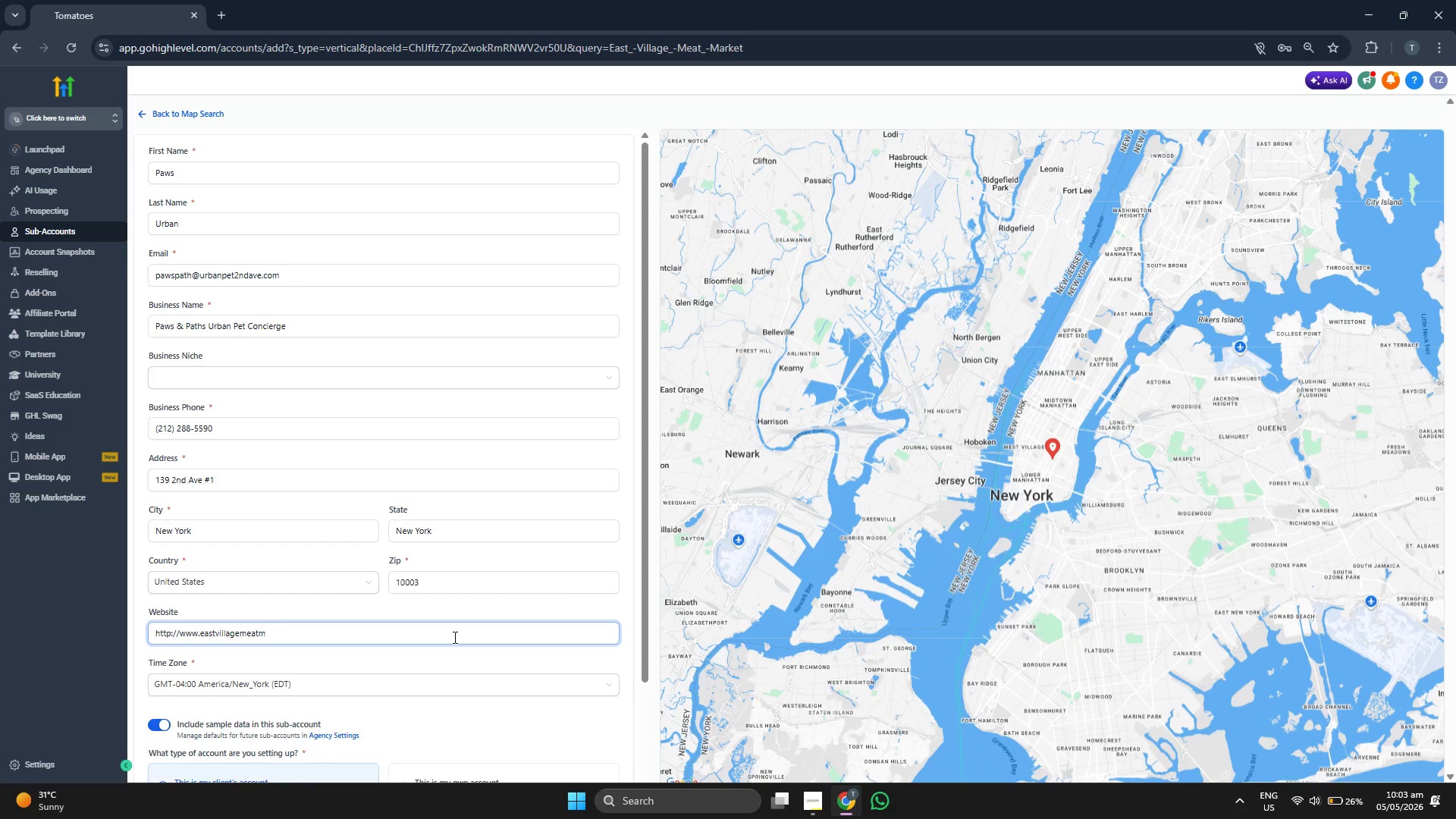 
key(Backspace)
 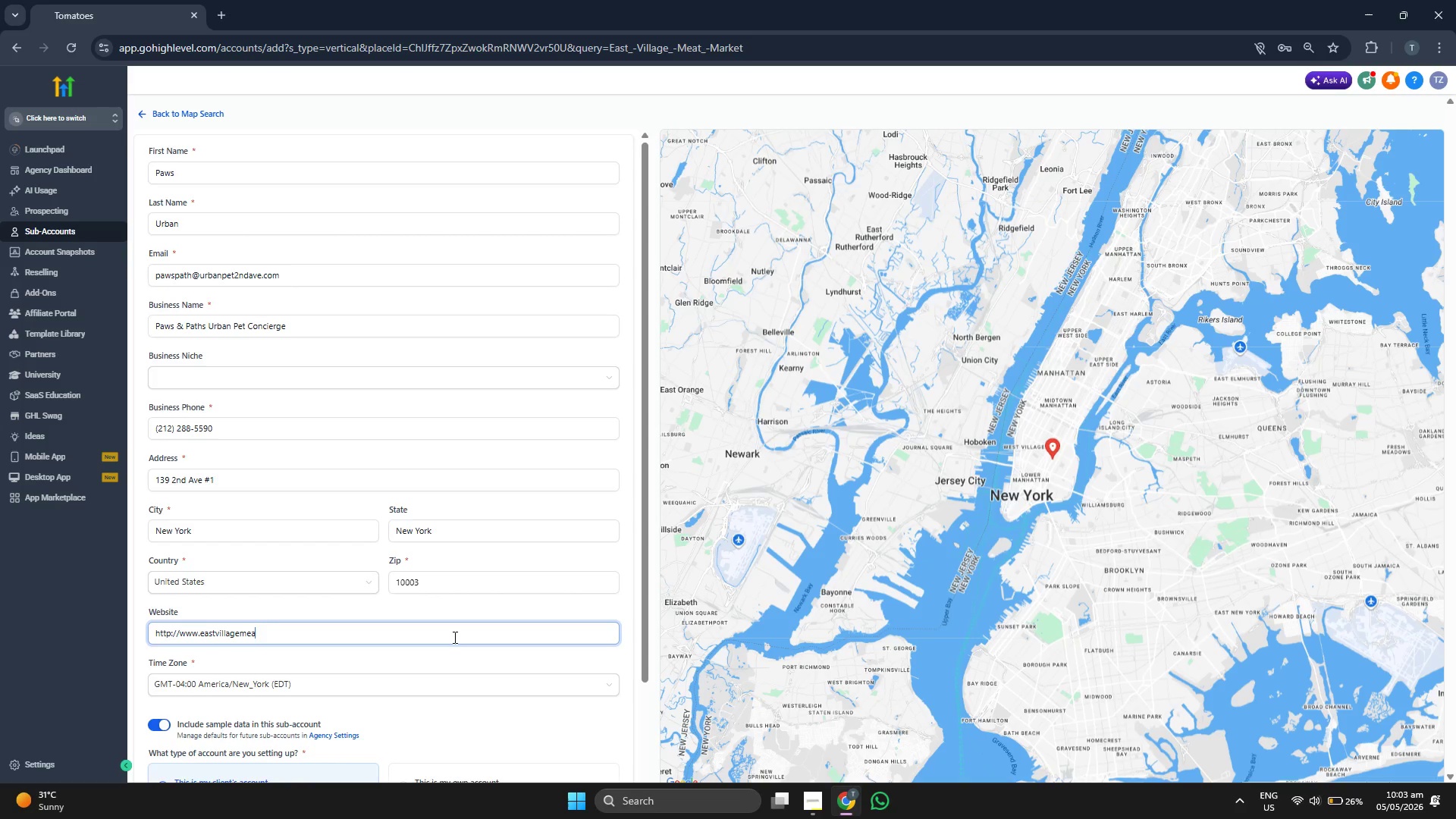 
key(Backspace)
 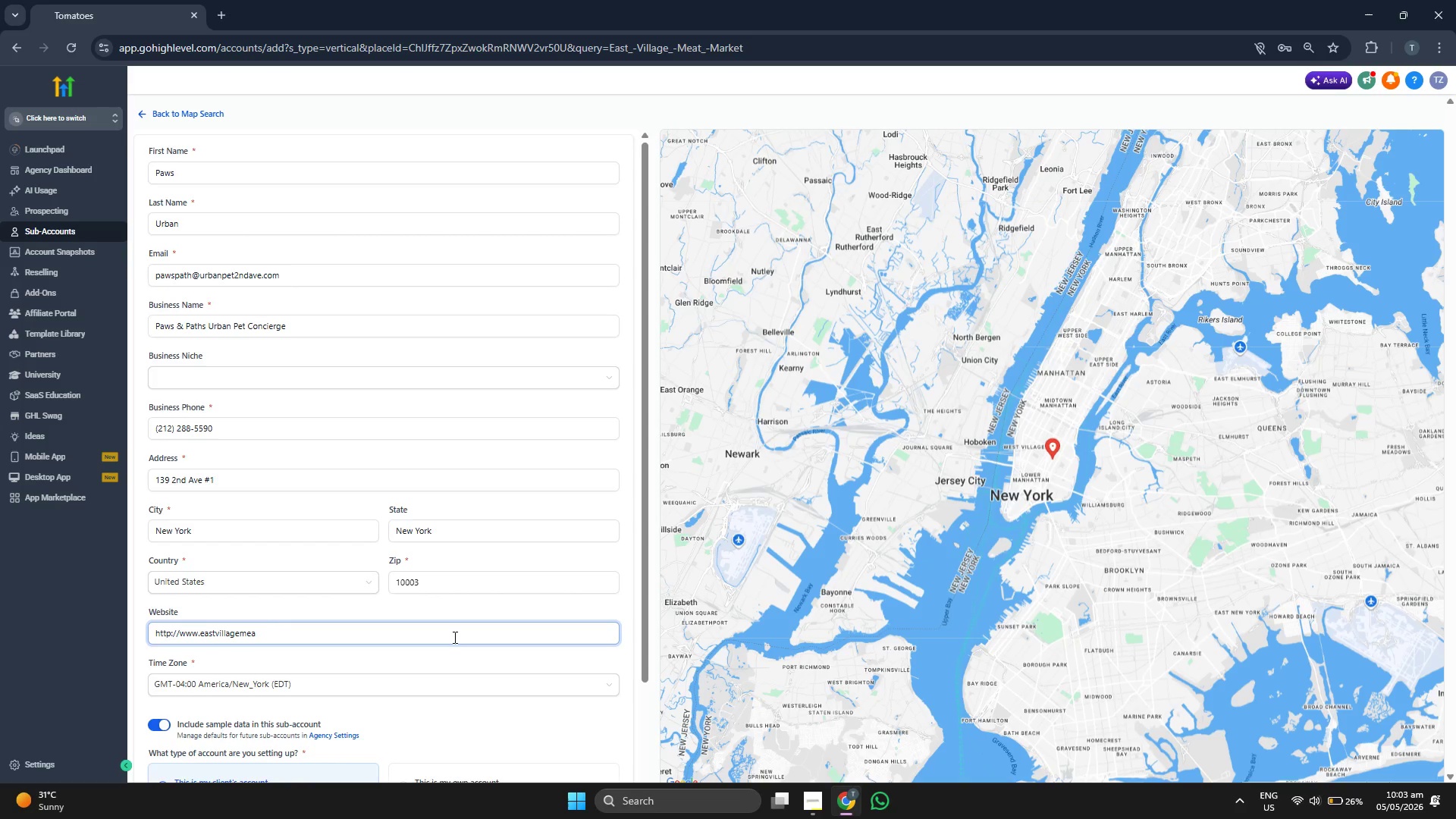 
key(Backspace)
 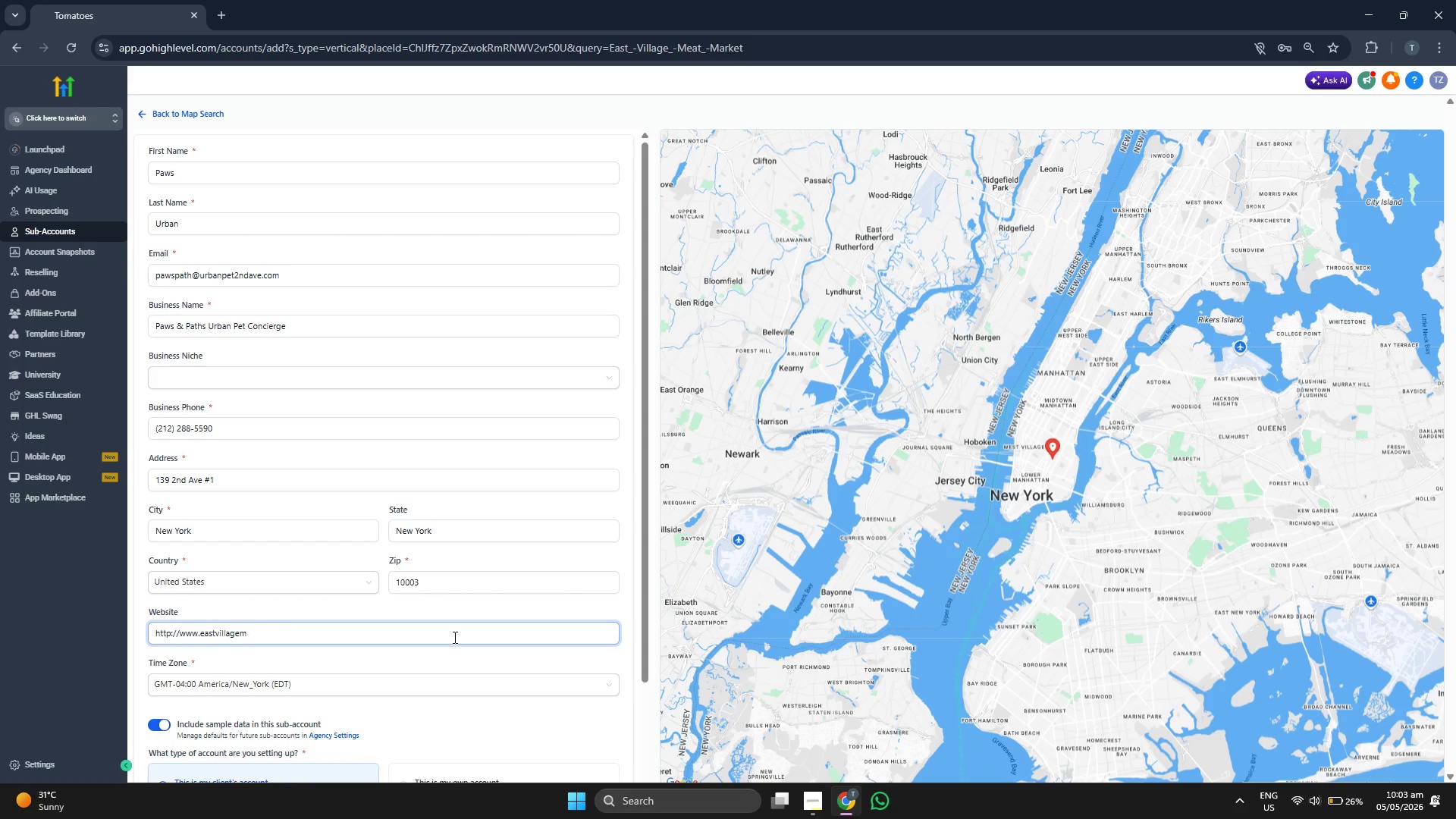 
key(Backspace)
 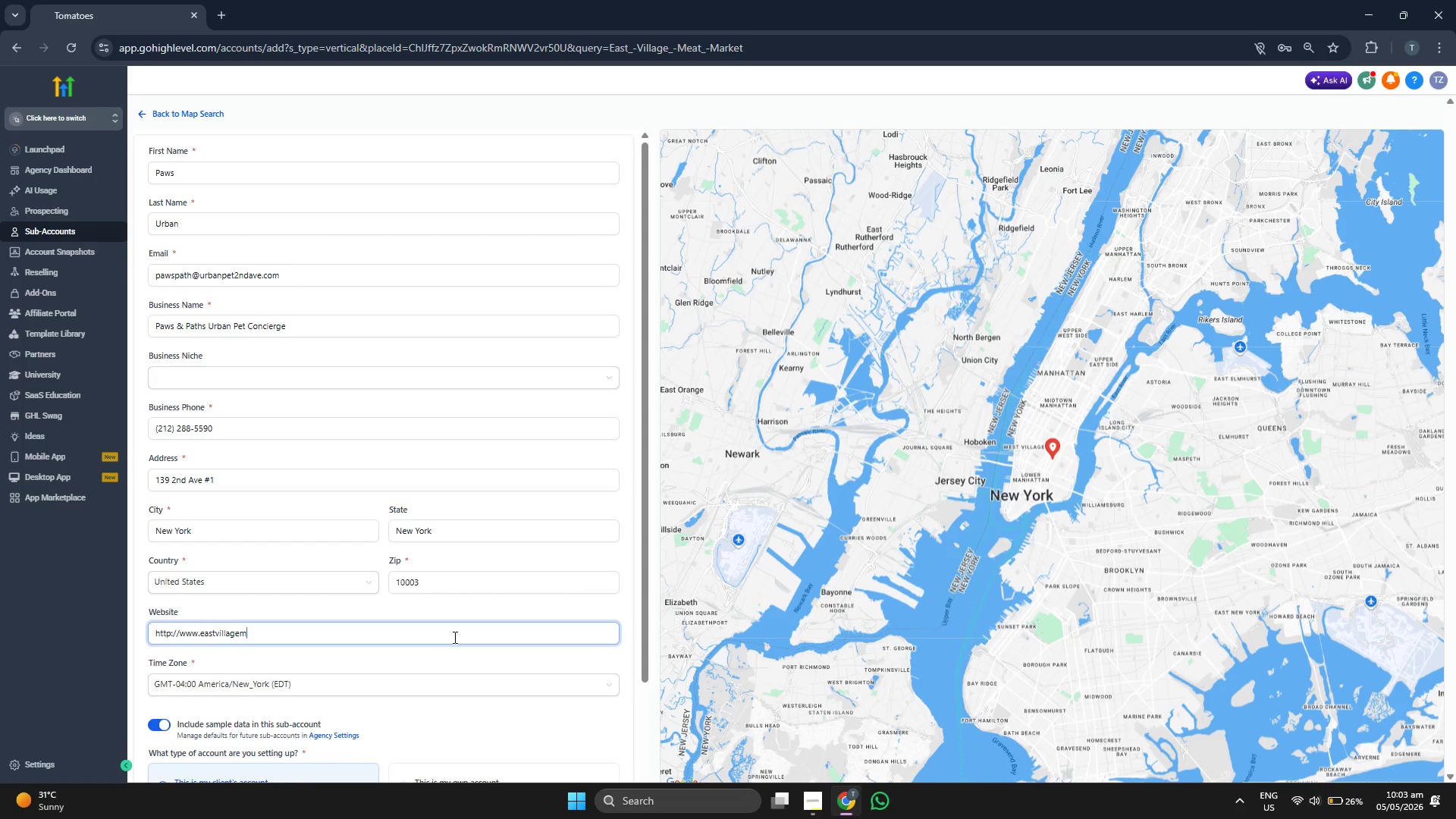 
key(Backspace)
 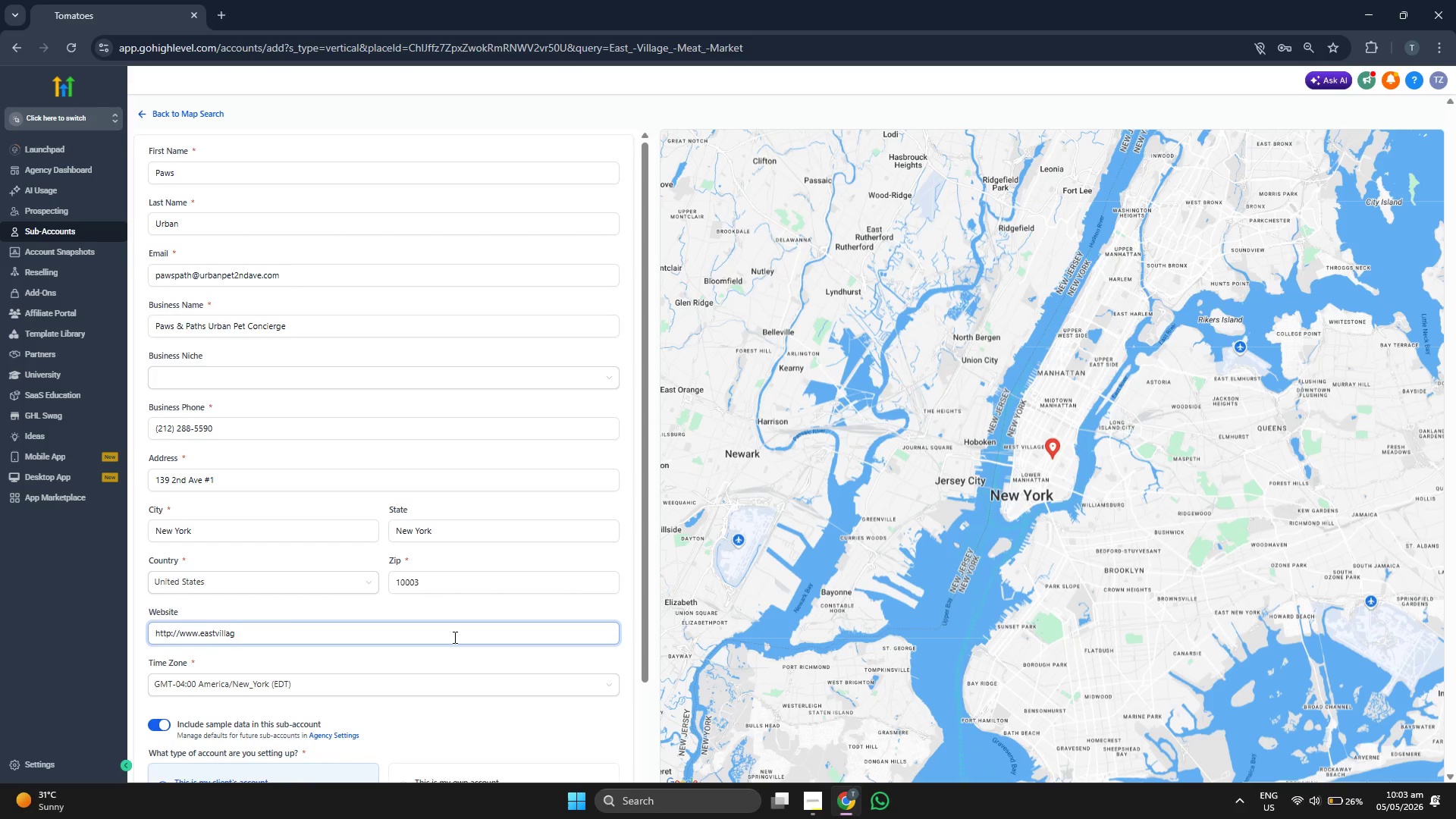 
key(Backspace)
 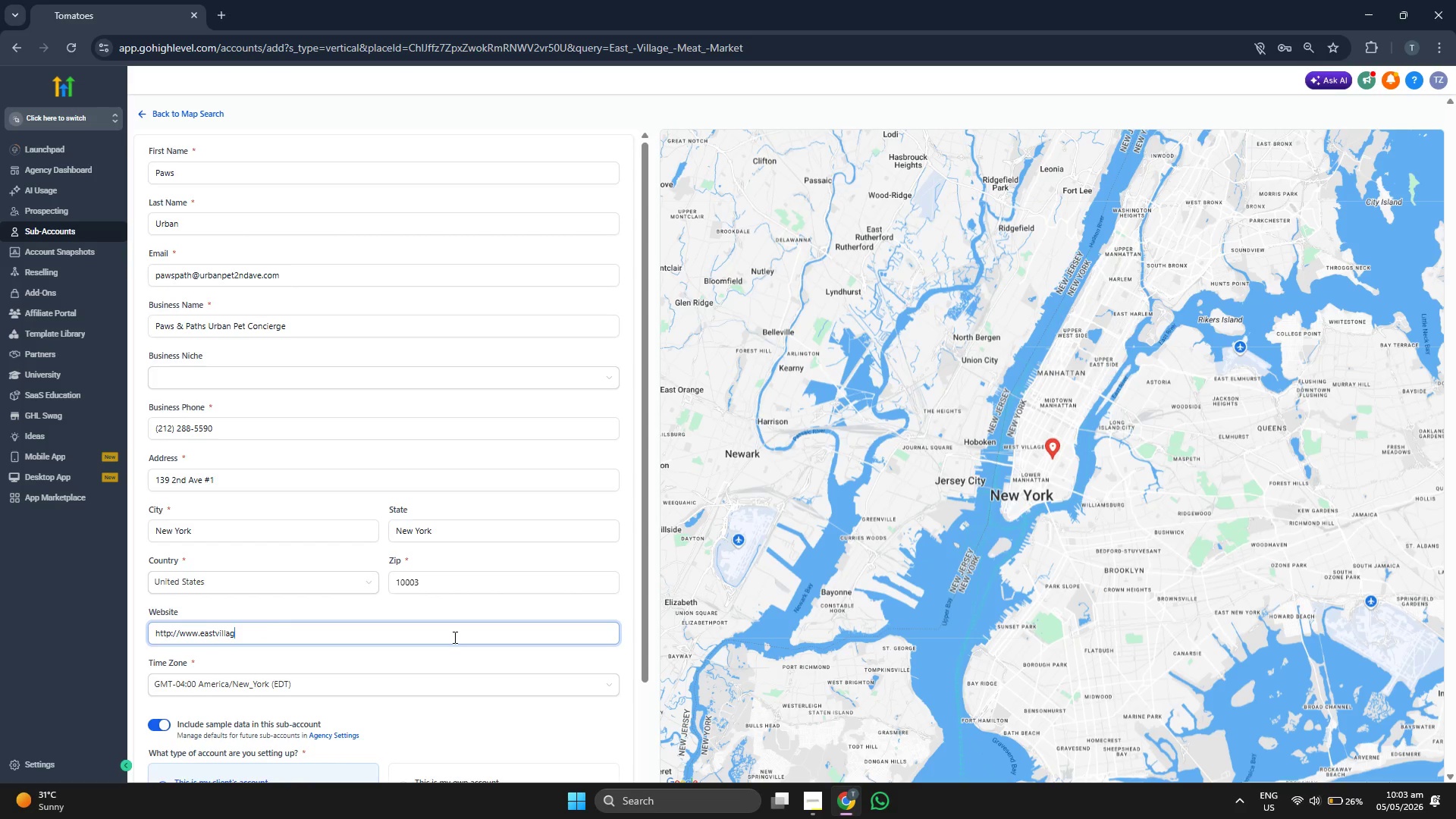 
key(Backspace)
 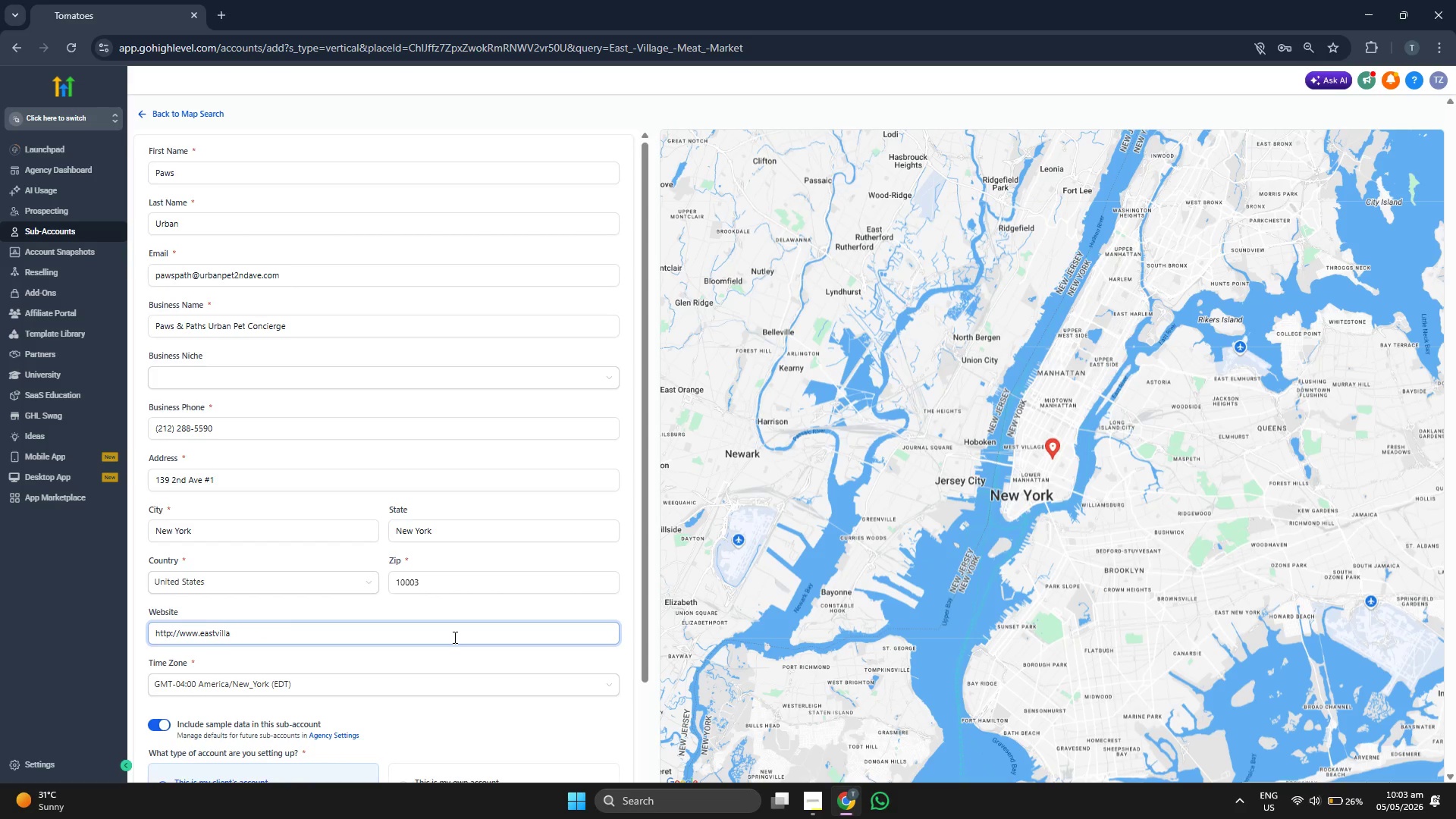 
key(Backspace)
 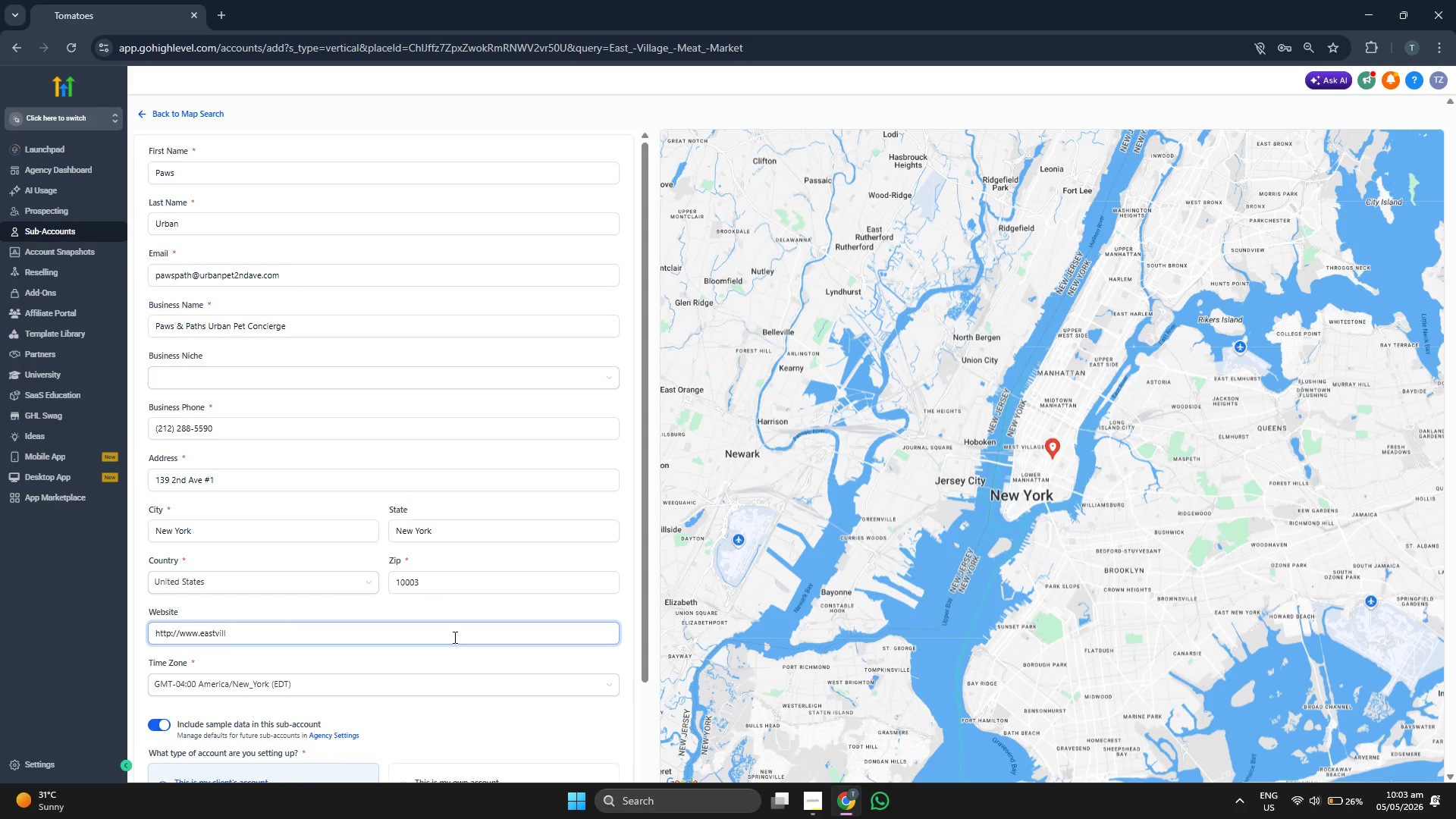 
key(Backspace)
 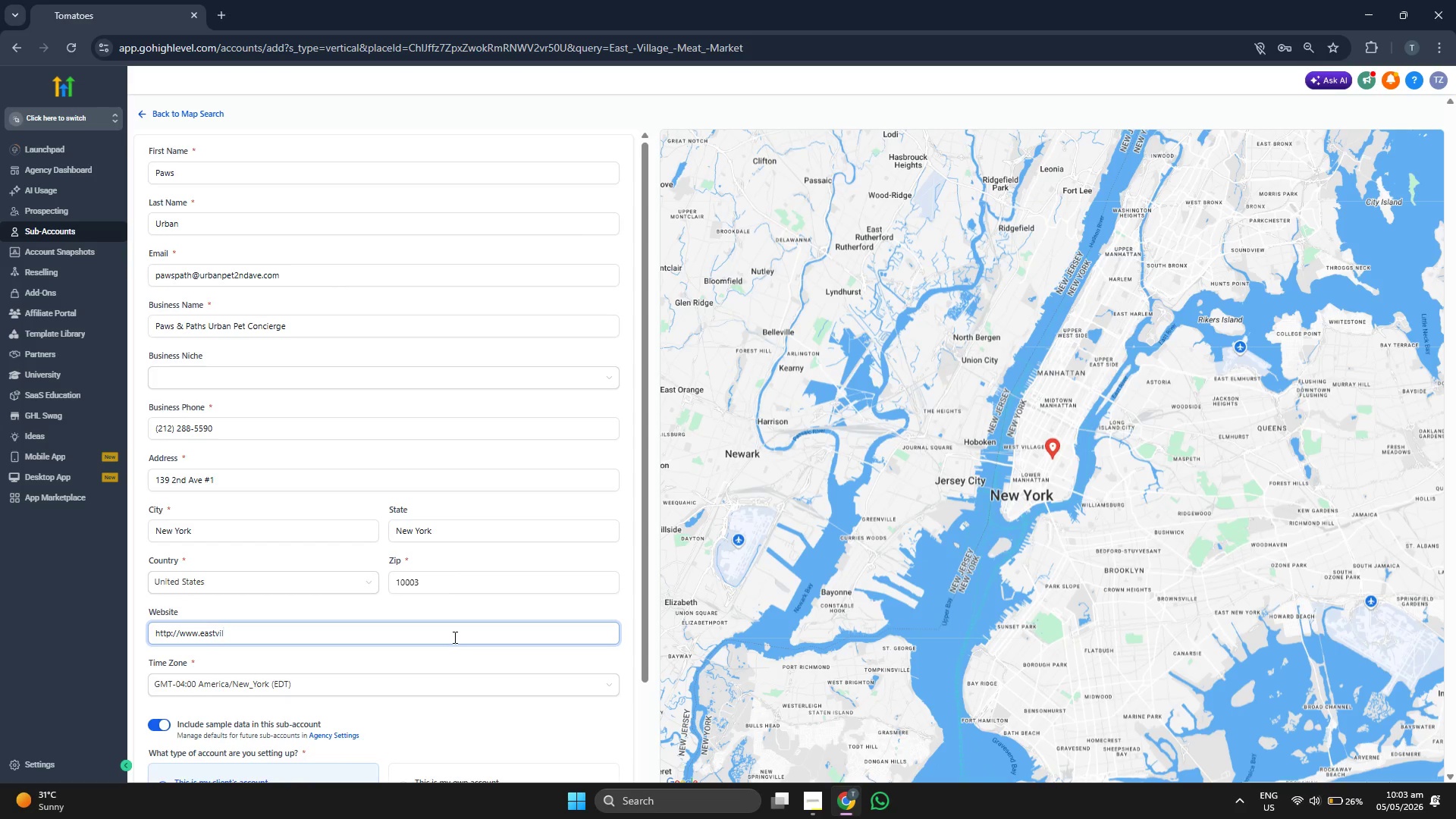 
key(Backspace)
 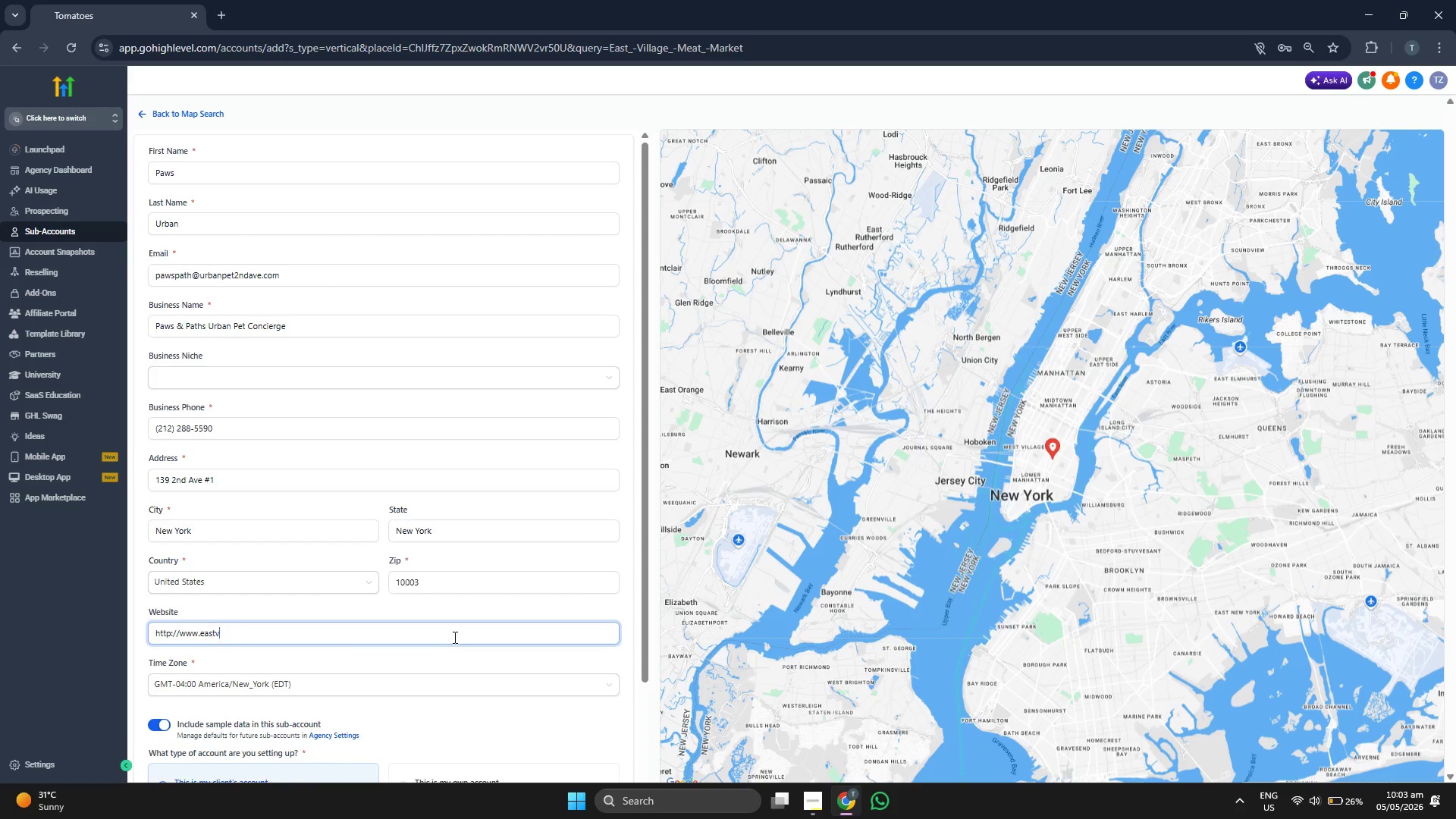 
key(Backspace)
 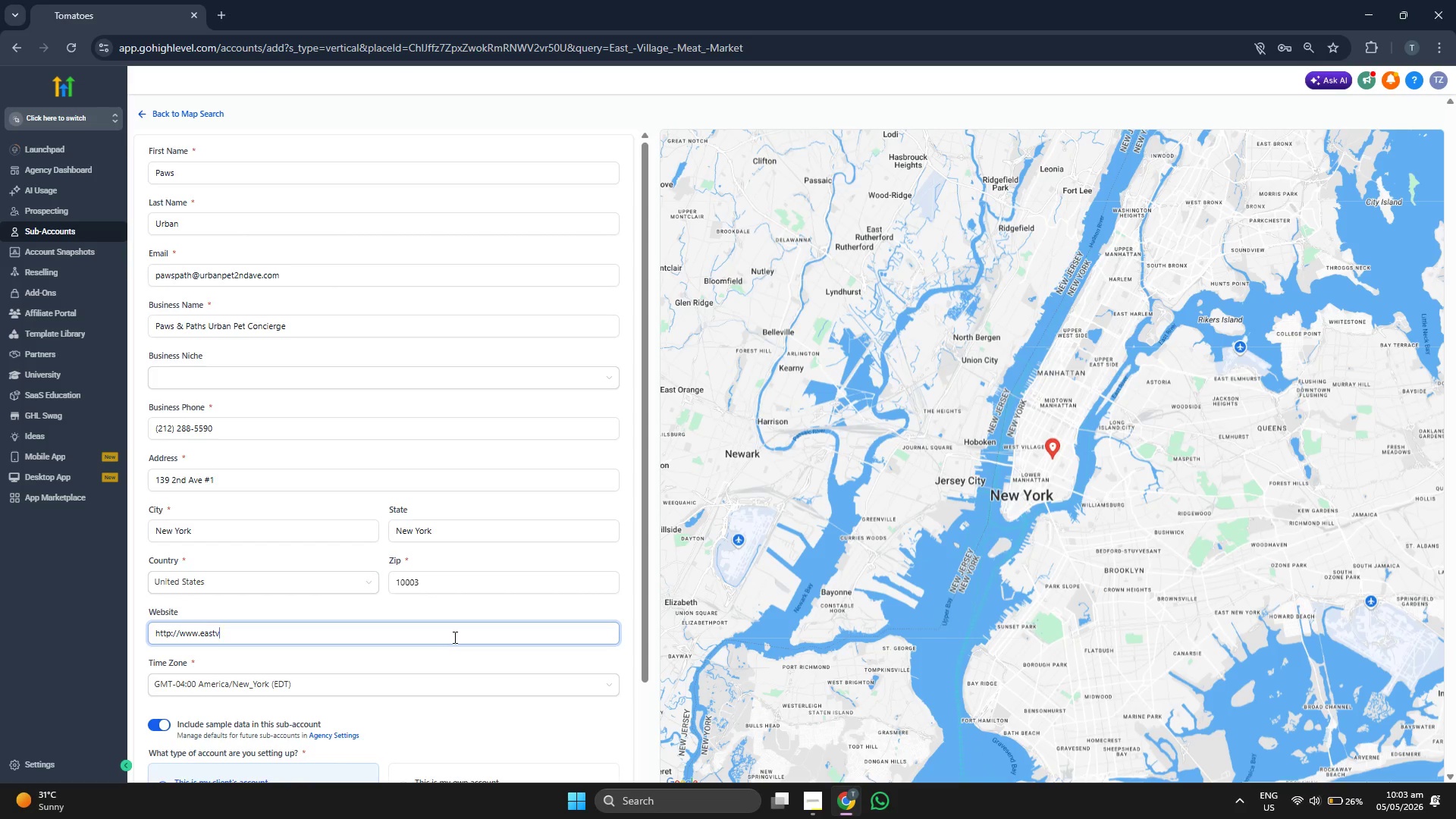 
key(Backspace)
 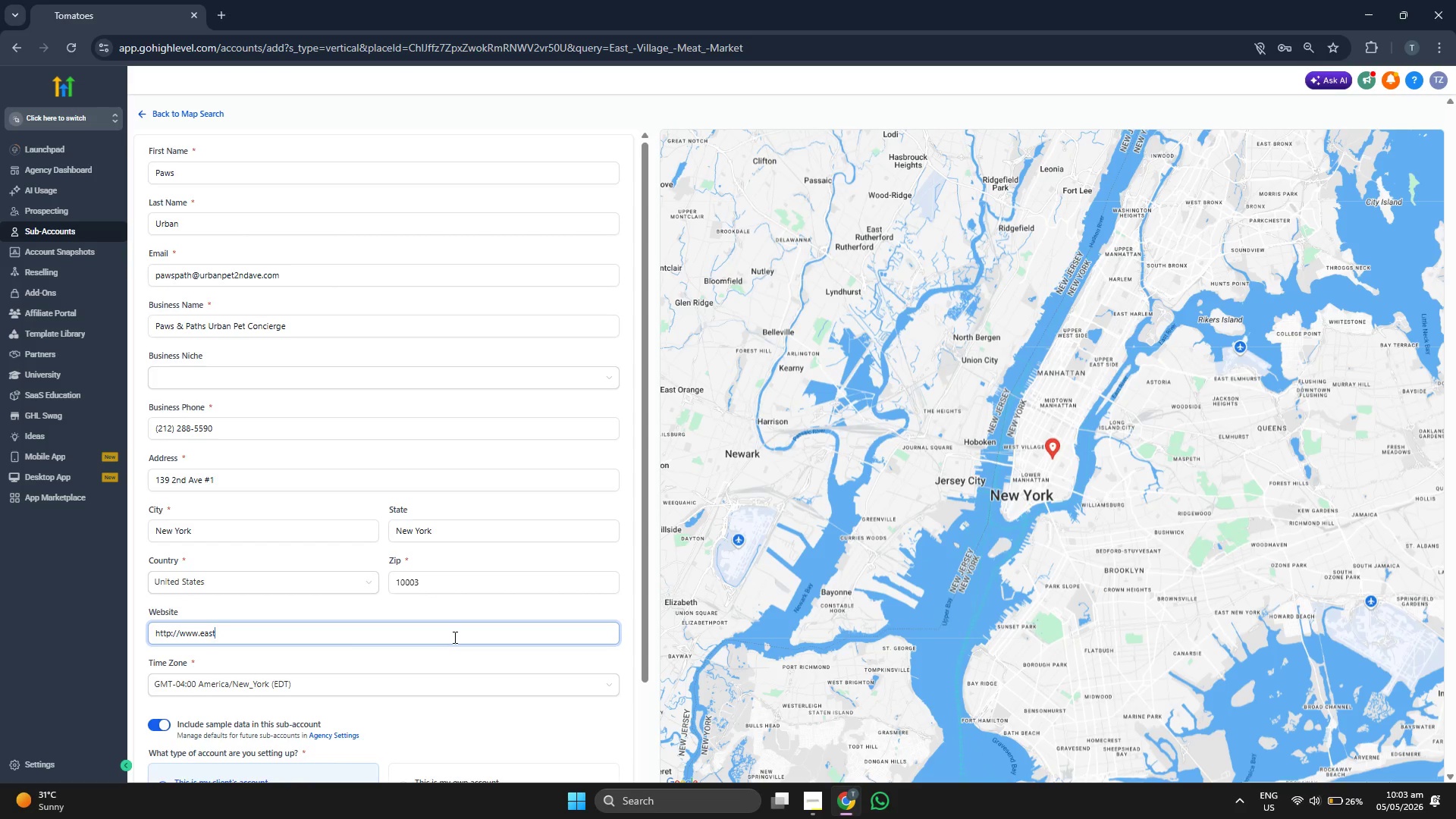 
key(Backspace)
 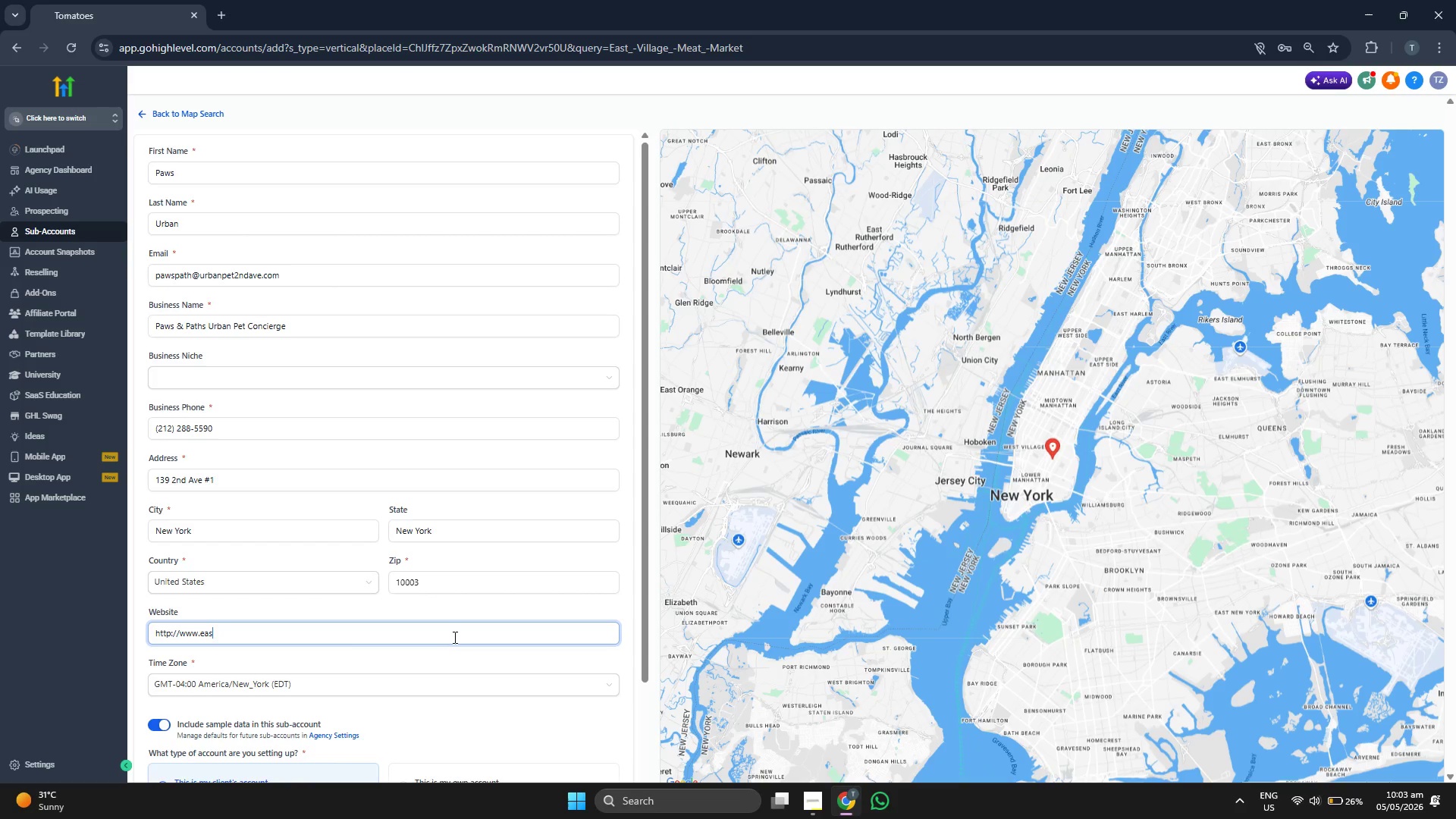 
key(Backspace)
 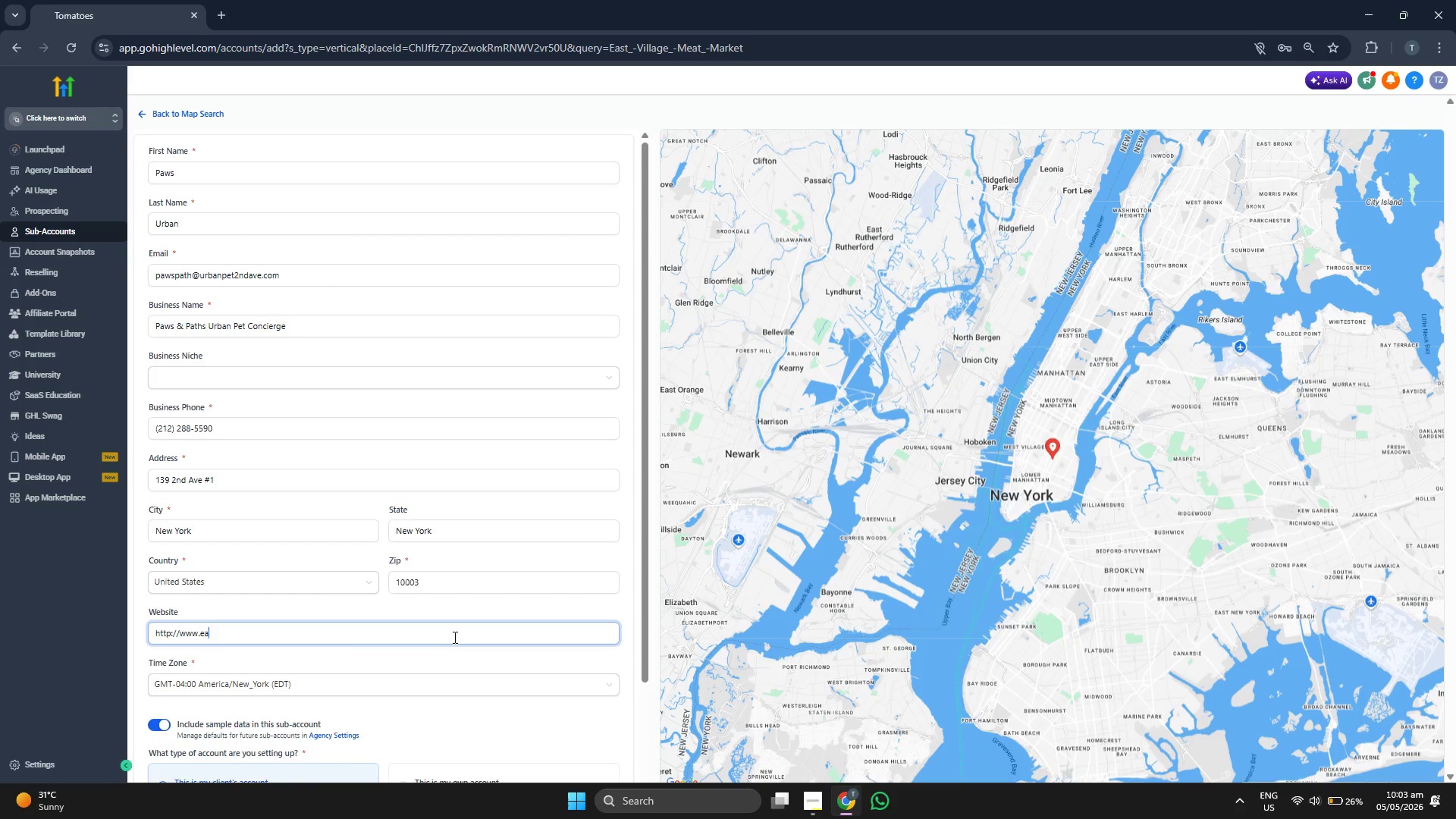 
key(Backspace)
 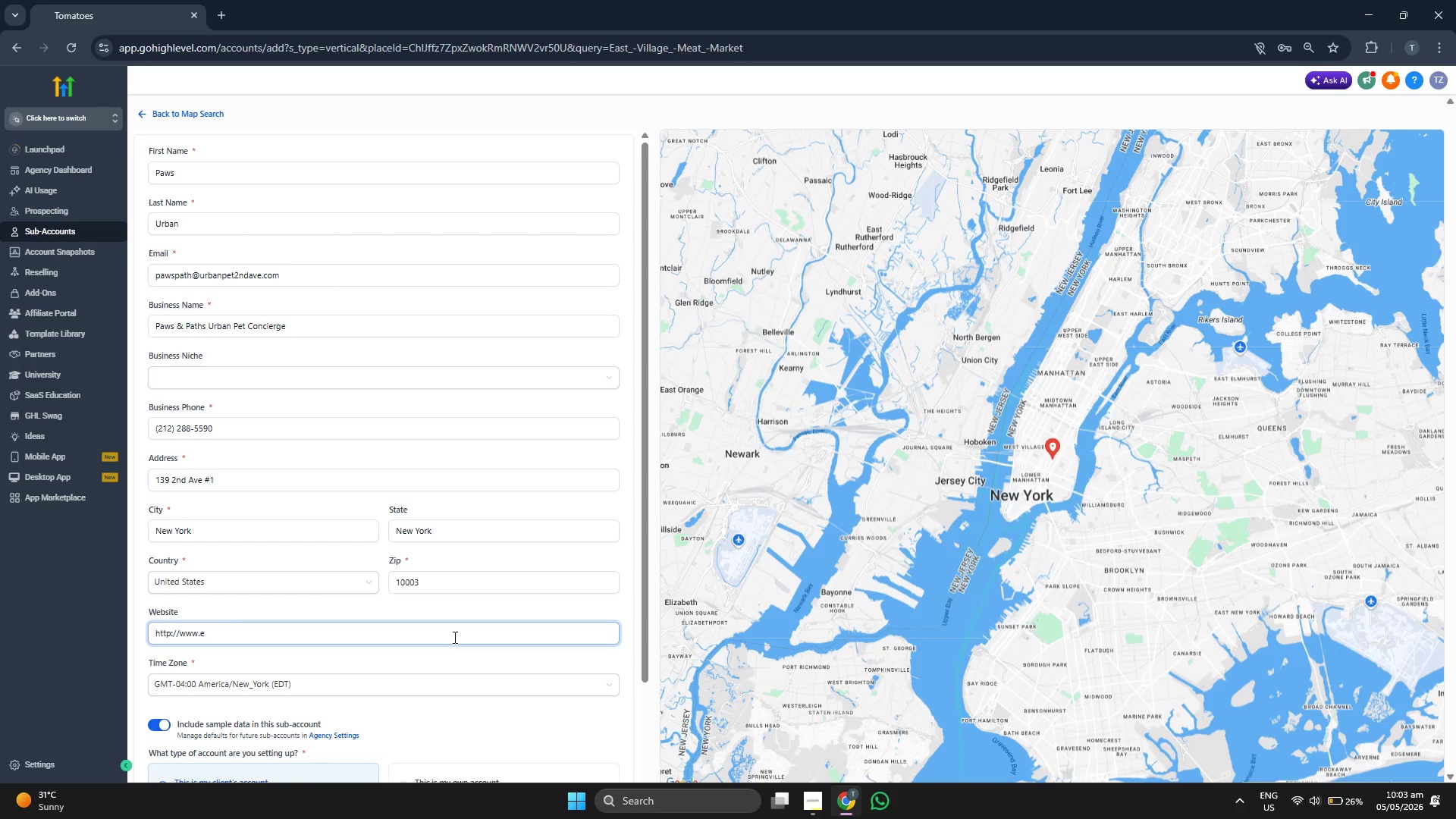 
key(Backspace)
 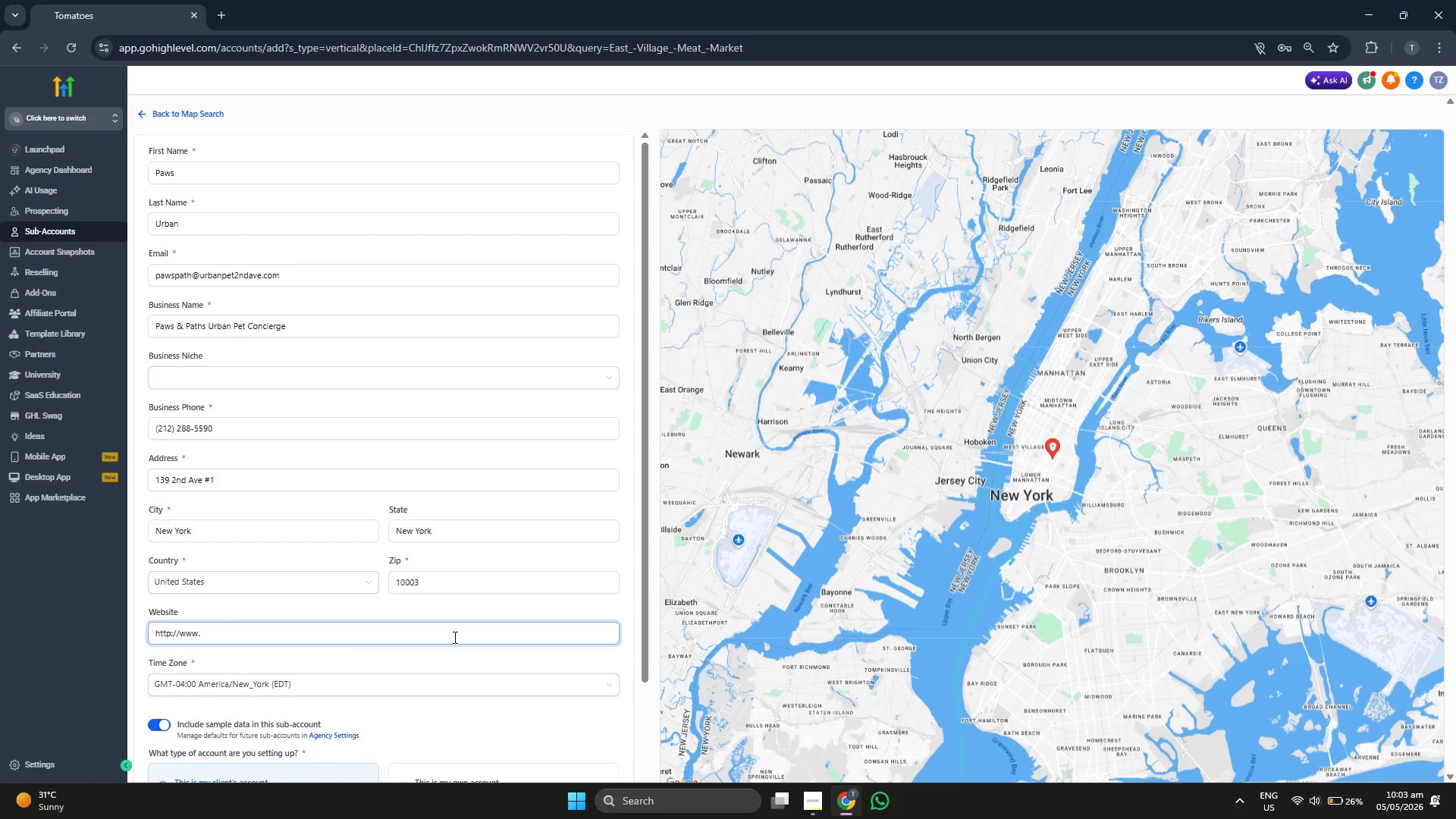 
key(Backspace)
 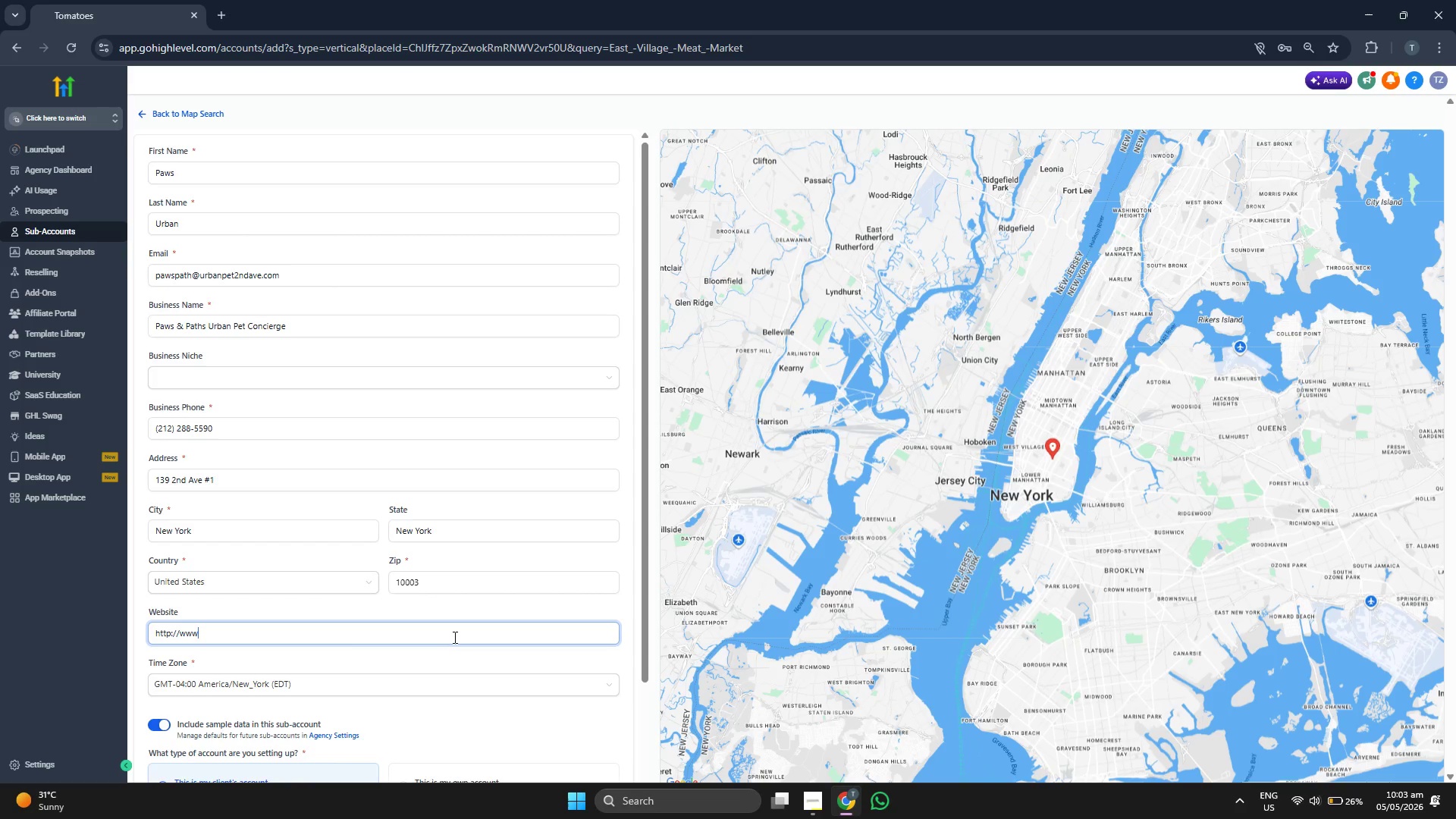 
key(Backspace)
 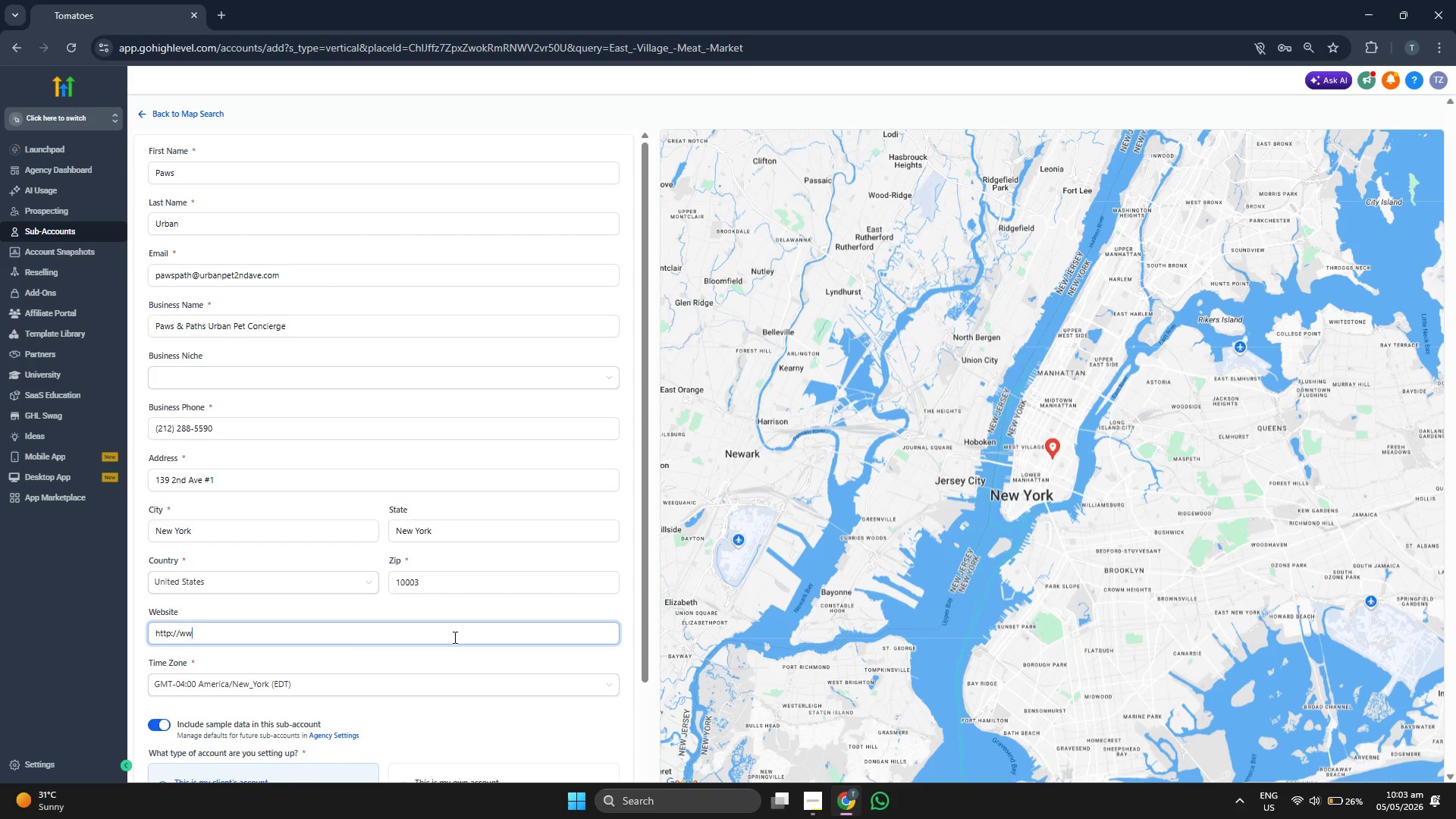 
key(Backspace)
 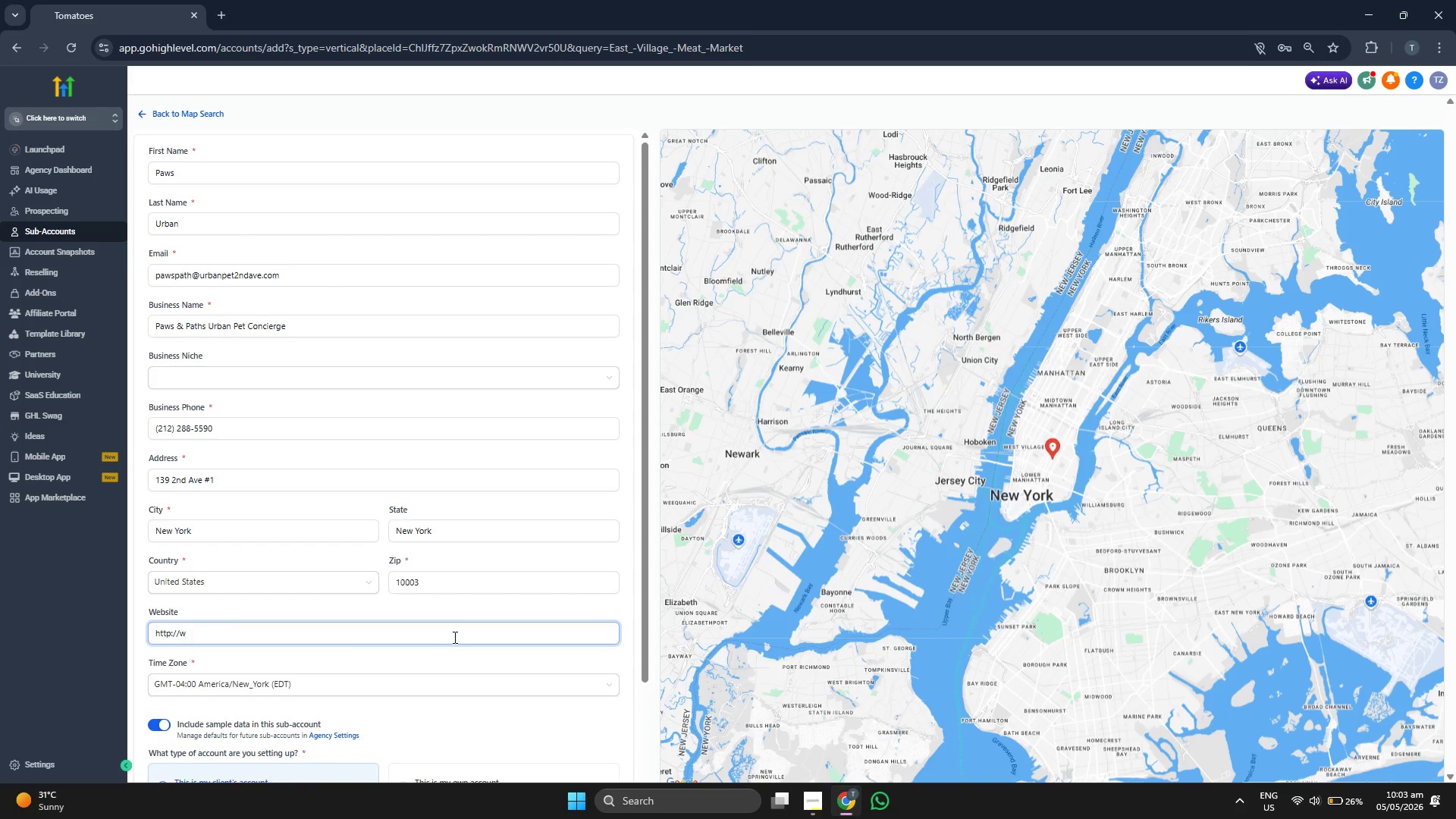 
key(Backspace)